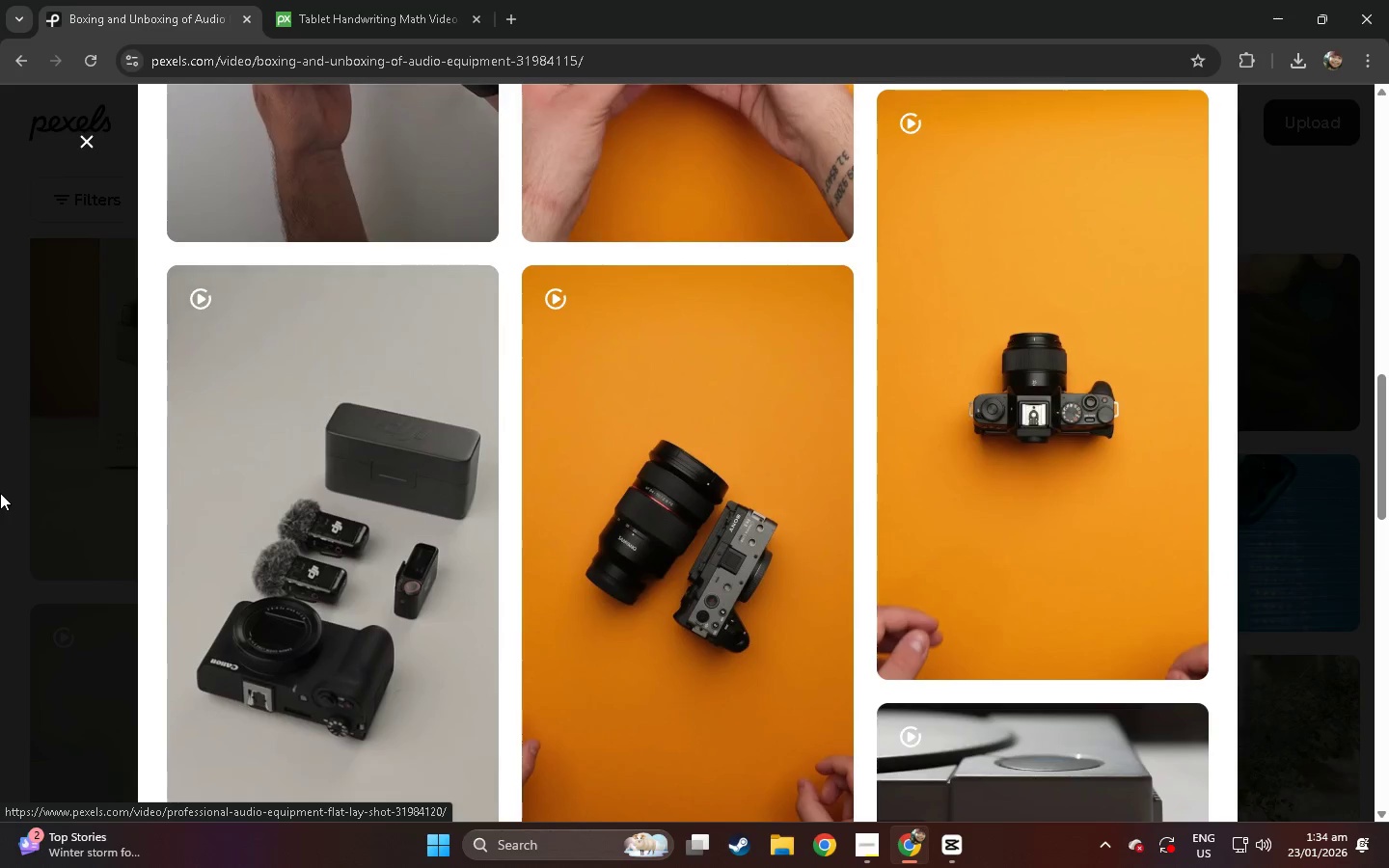 
left_click([0, 485])
 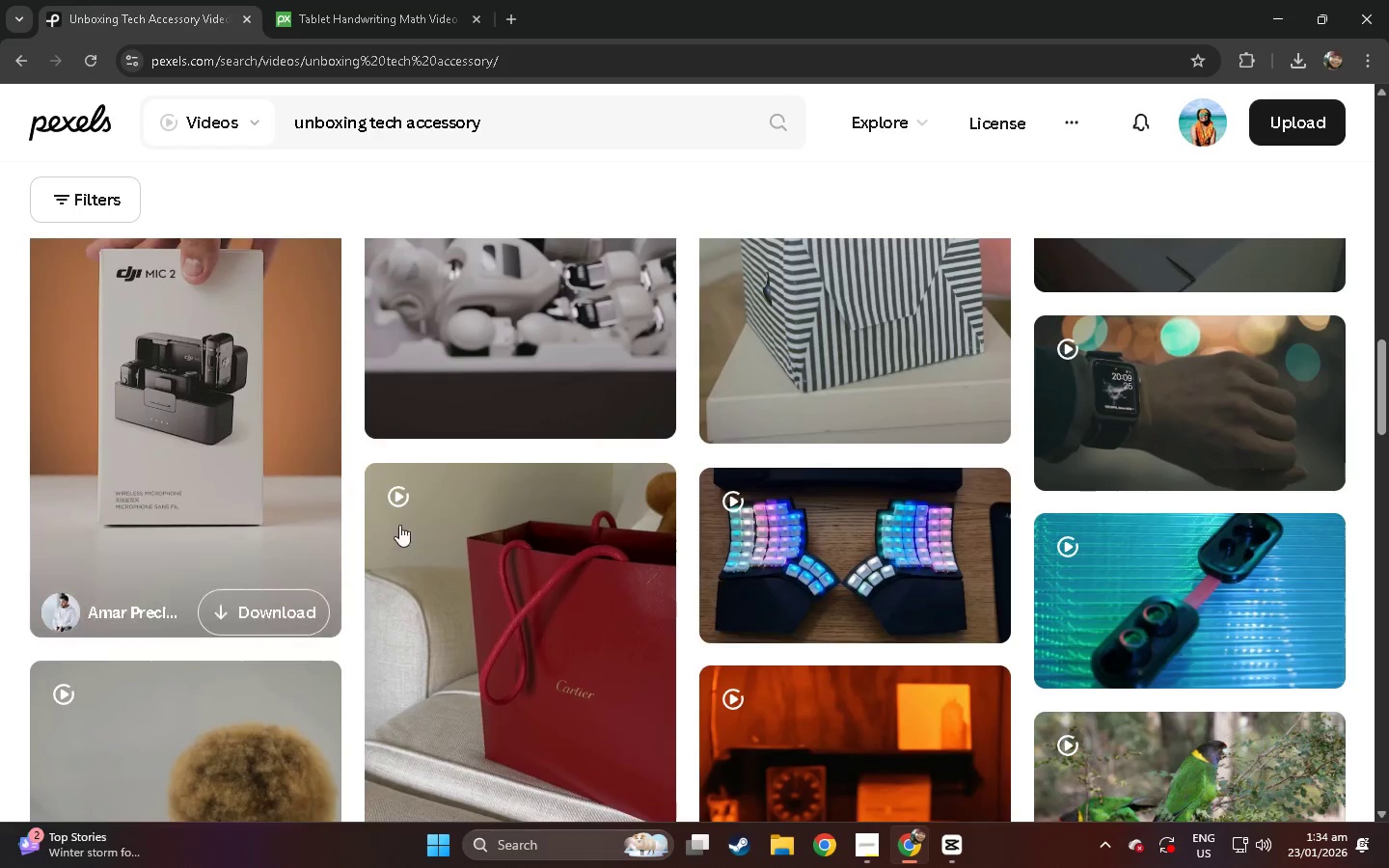 
scroll: coordinate [0, 493], scroll_direction: down, amount: 6.0
 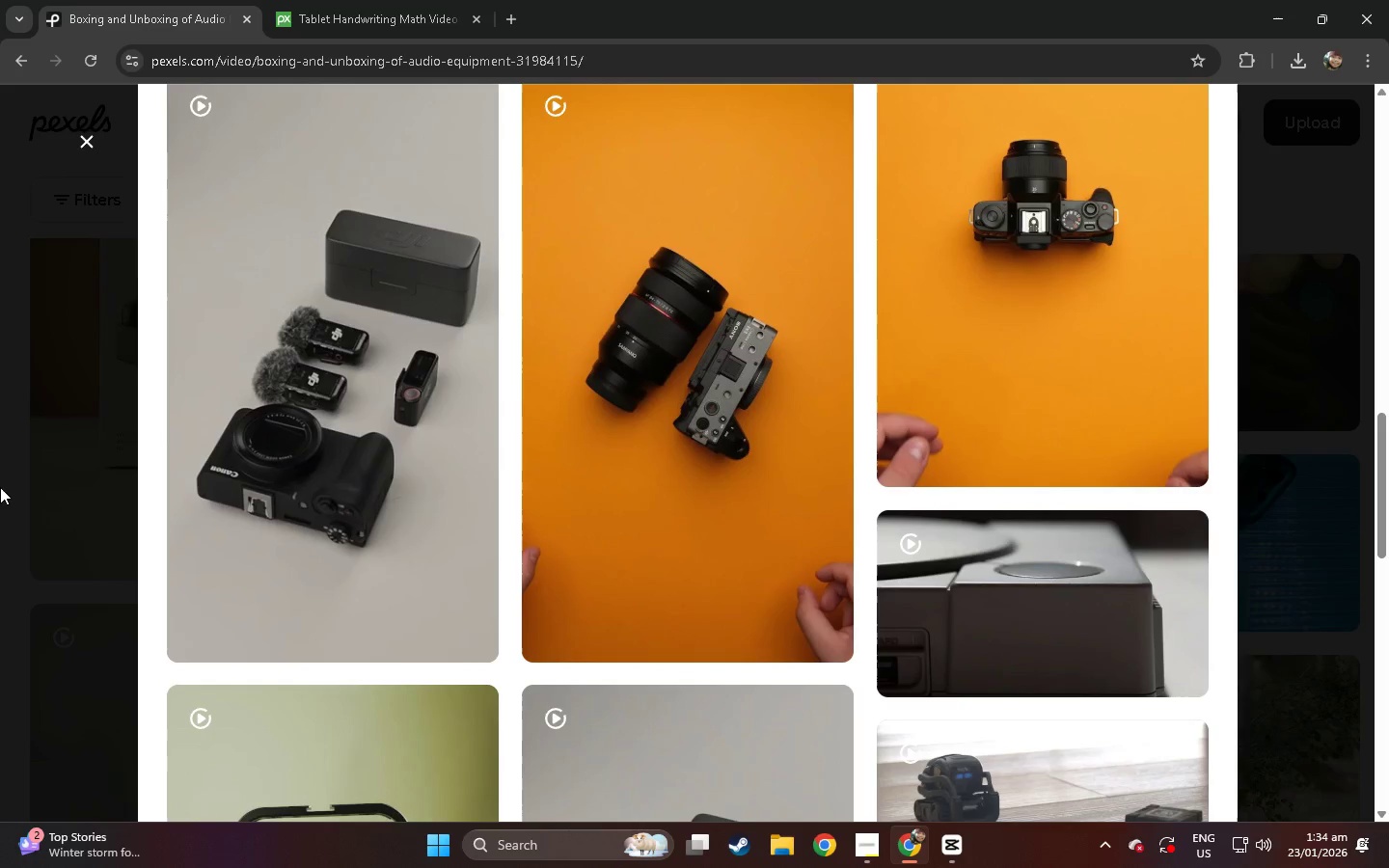 
left_click([179, 507])
 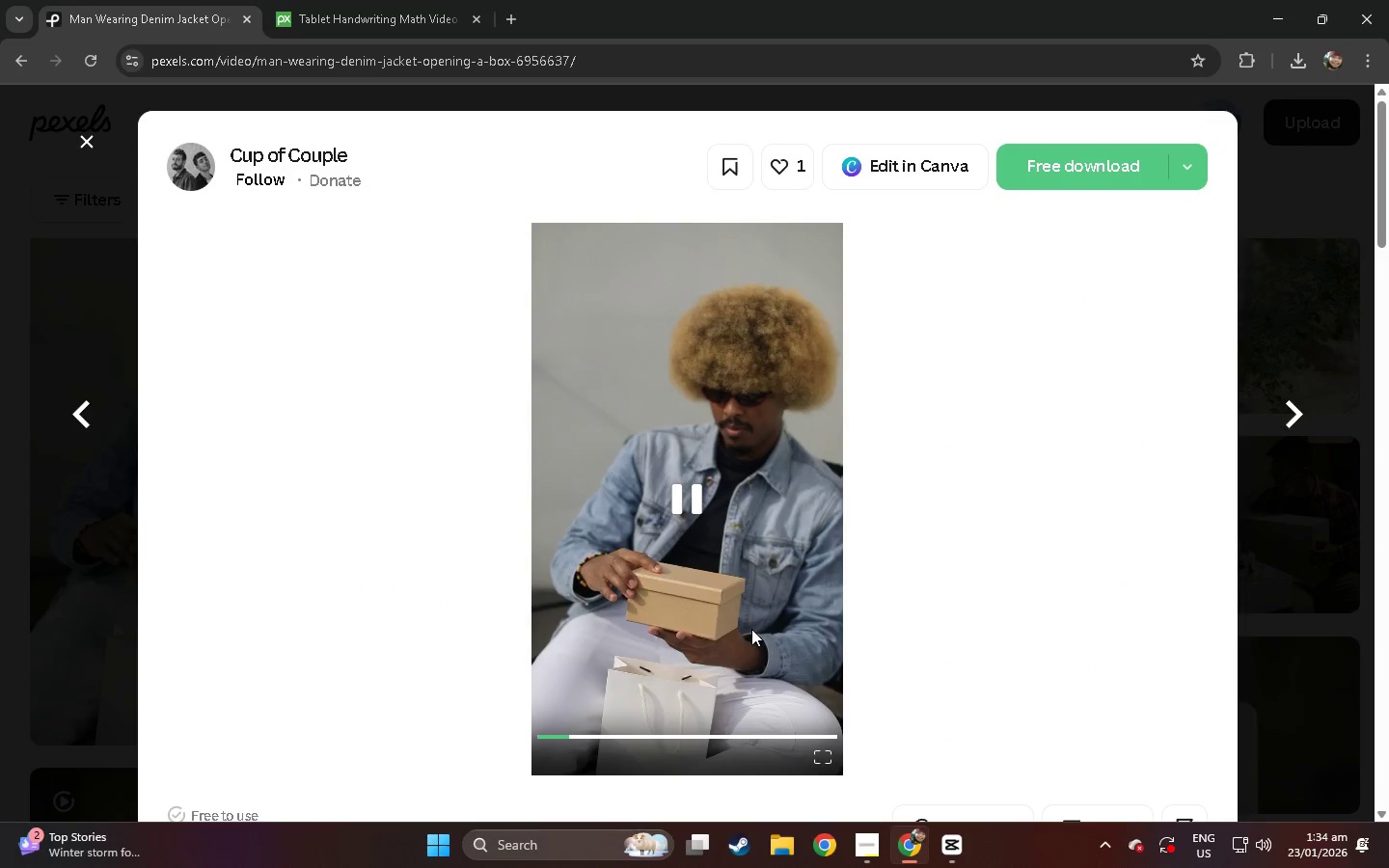 
scroll: coordinate [404, 518], scroll_direction: down, amount: 15.0
 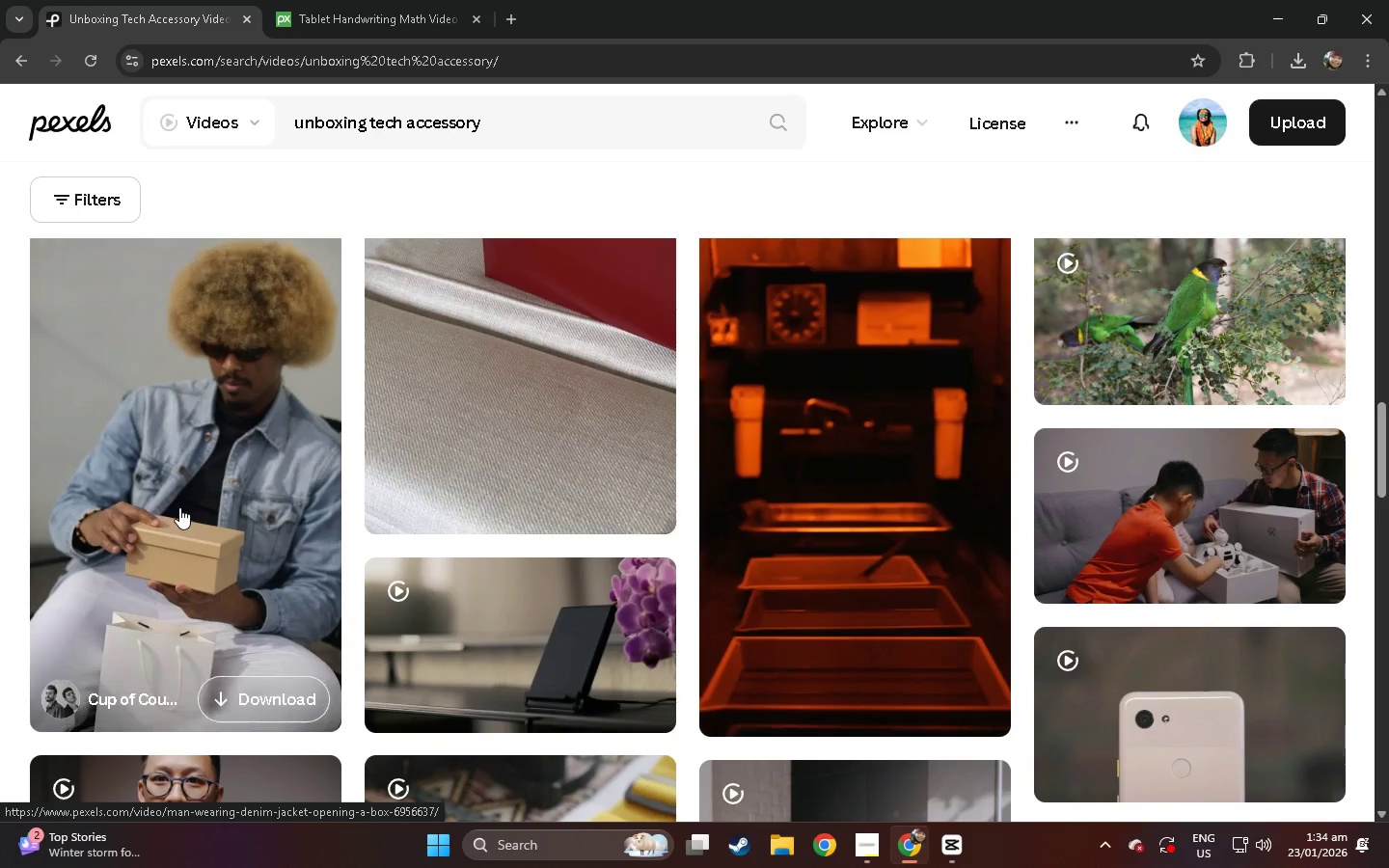 
left_click([682, 727])
 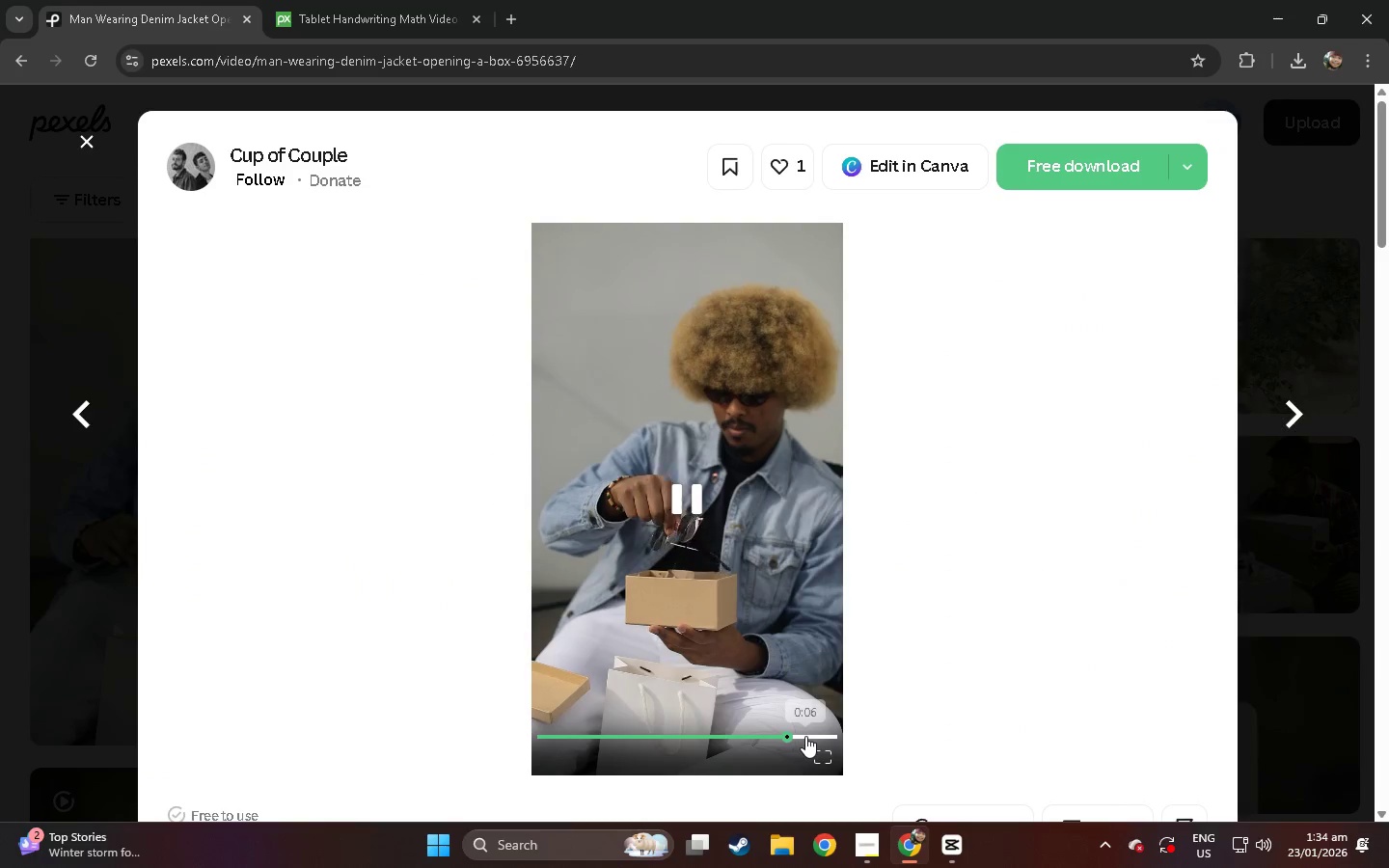 
left_click([0, 637])
 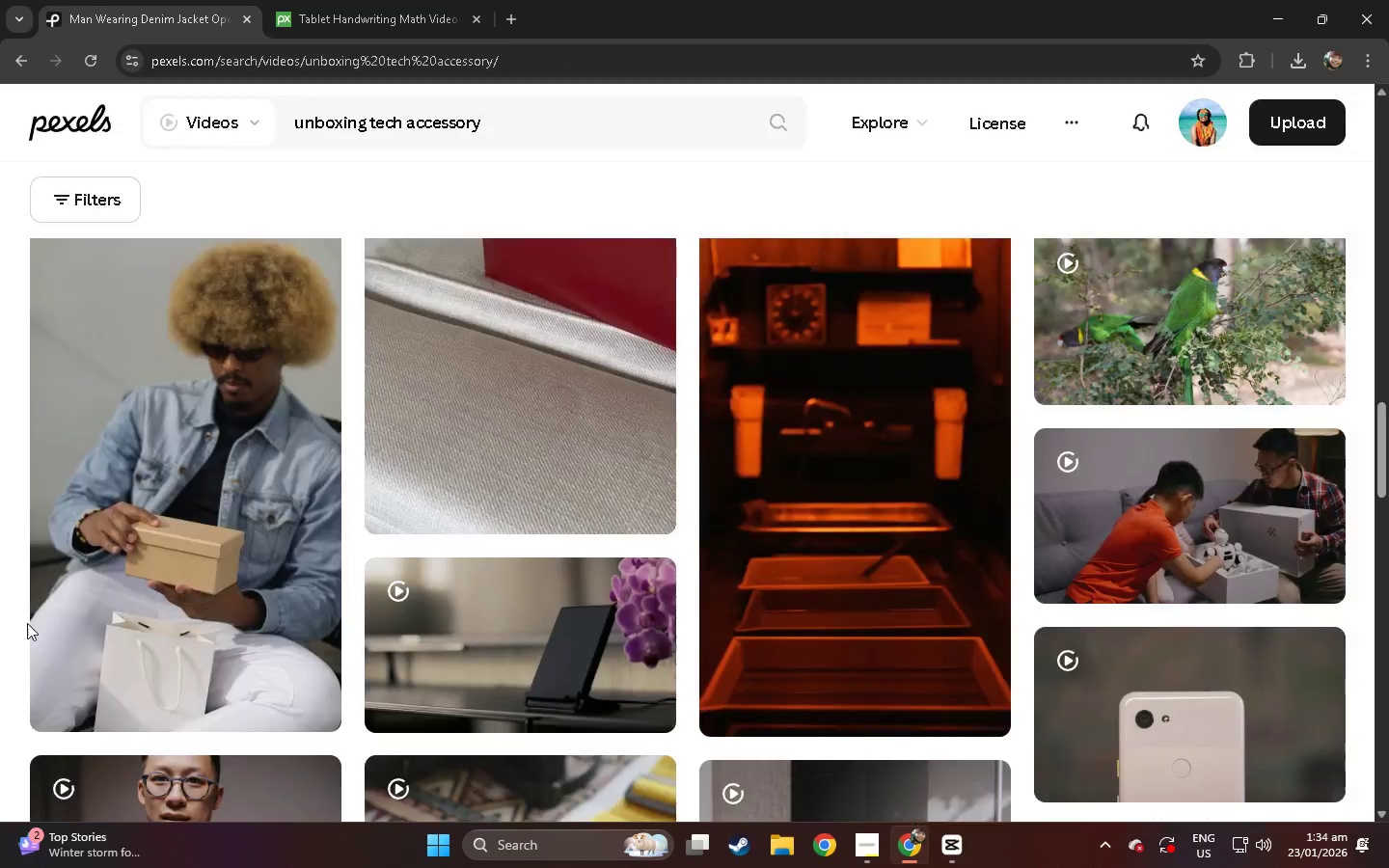 
scroll: coordinate [472, 497], scroll_direction: down, amount: 28.0
 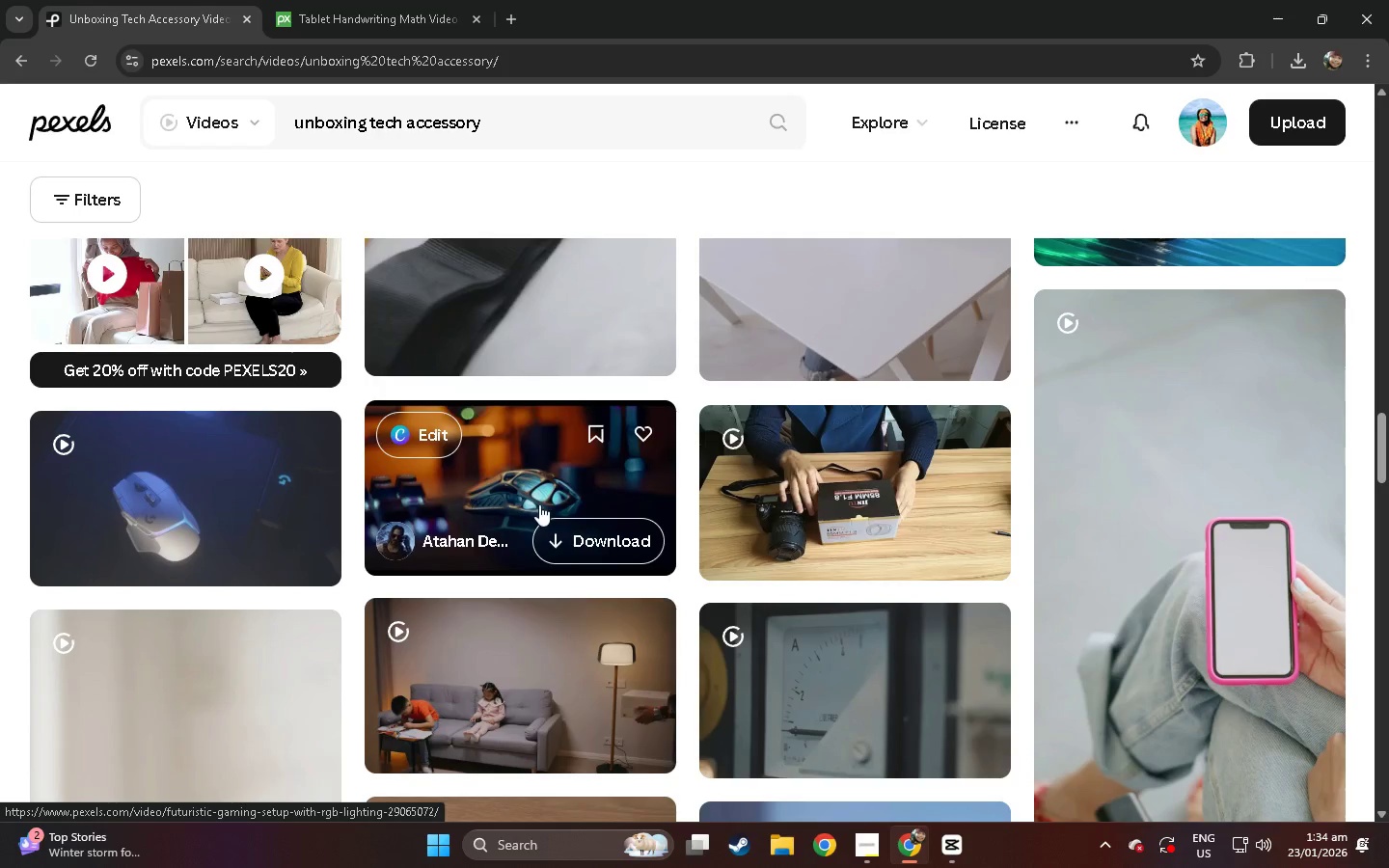 
left_click([876, 487])
 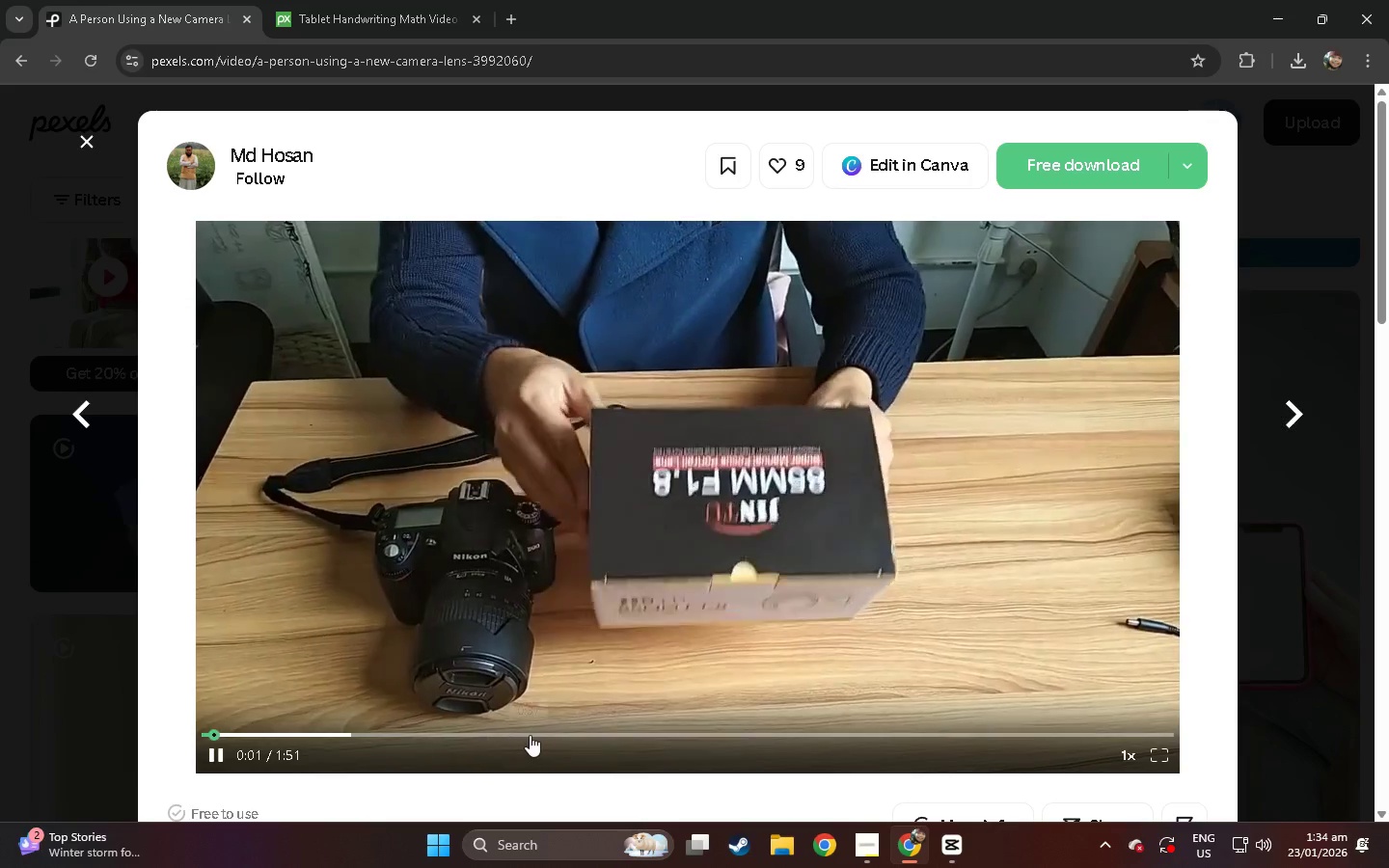 
scroll: coordinate [207, 540], scroll_direction: down, amount: 14.0
 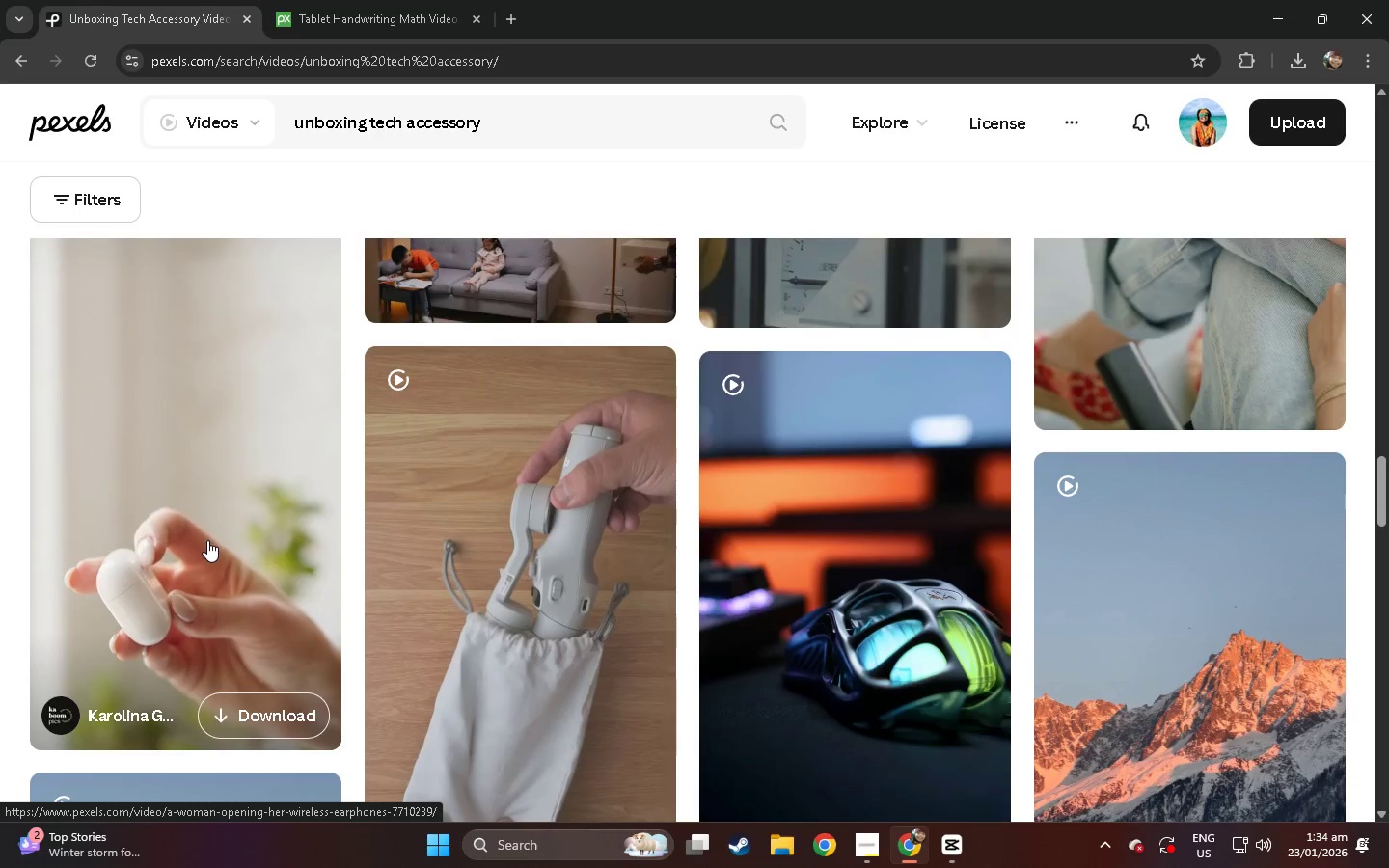 
left_click([558, 534])
 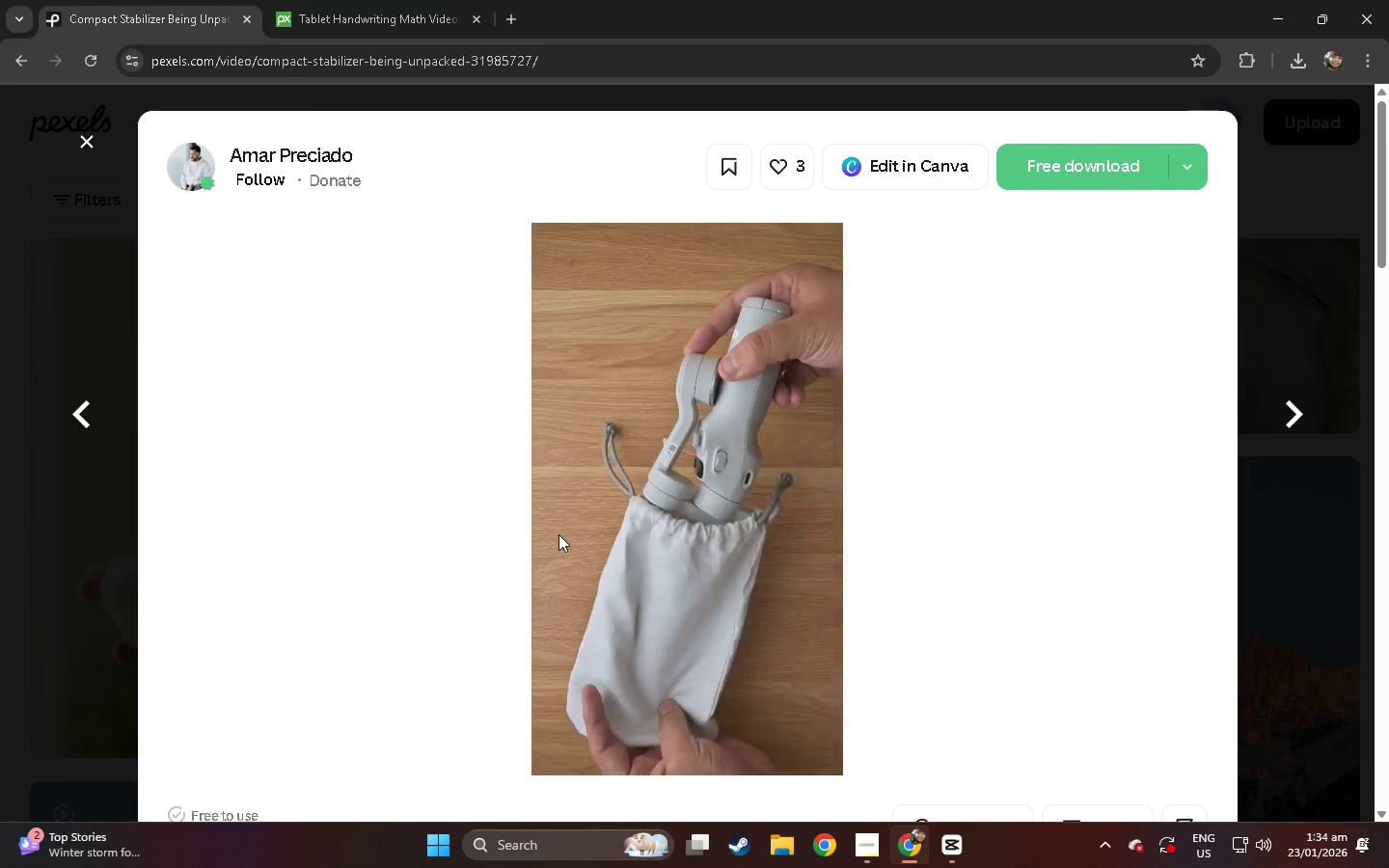 
left_click([1044, 163])
 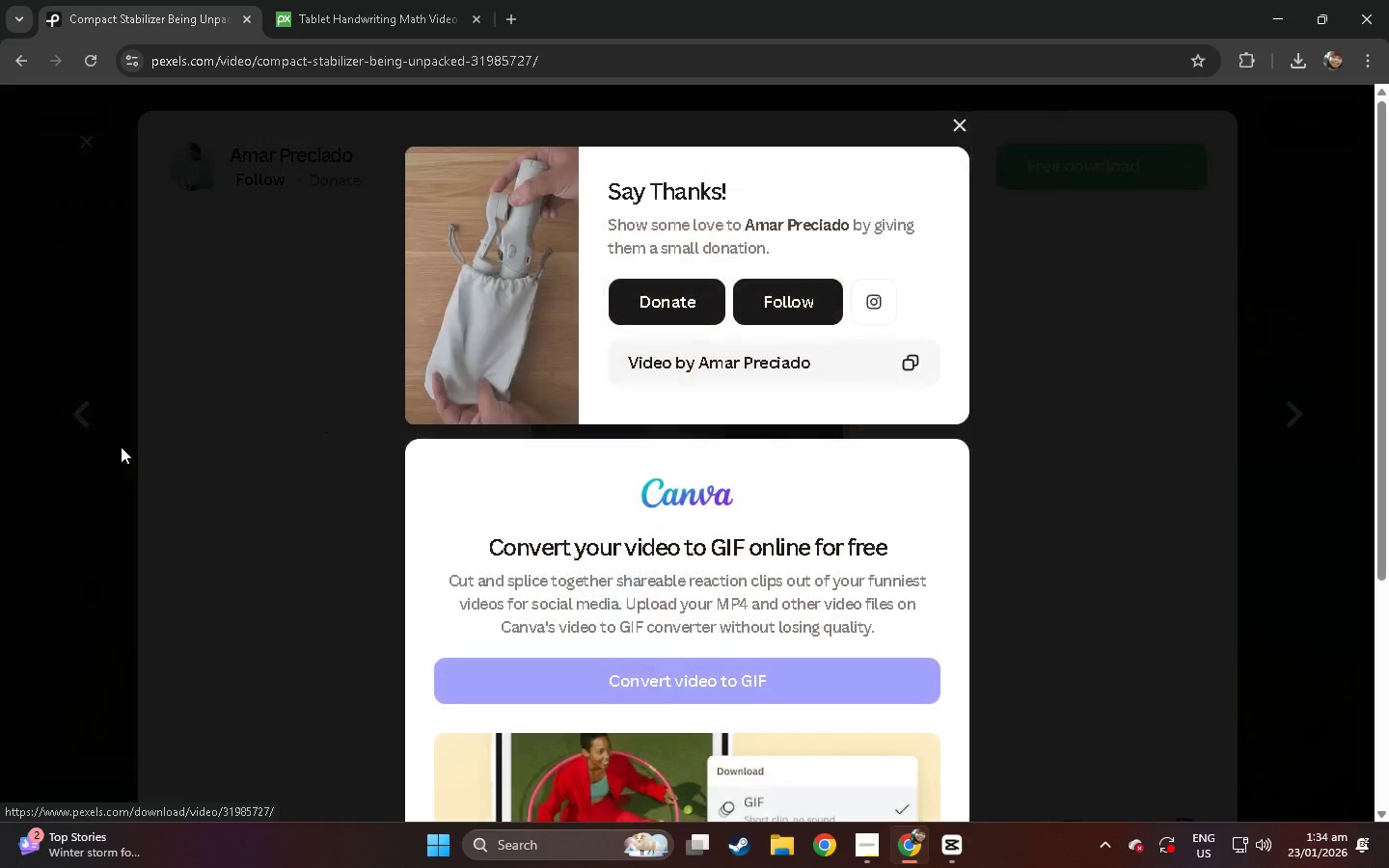 
left_click([0, 428])
 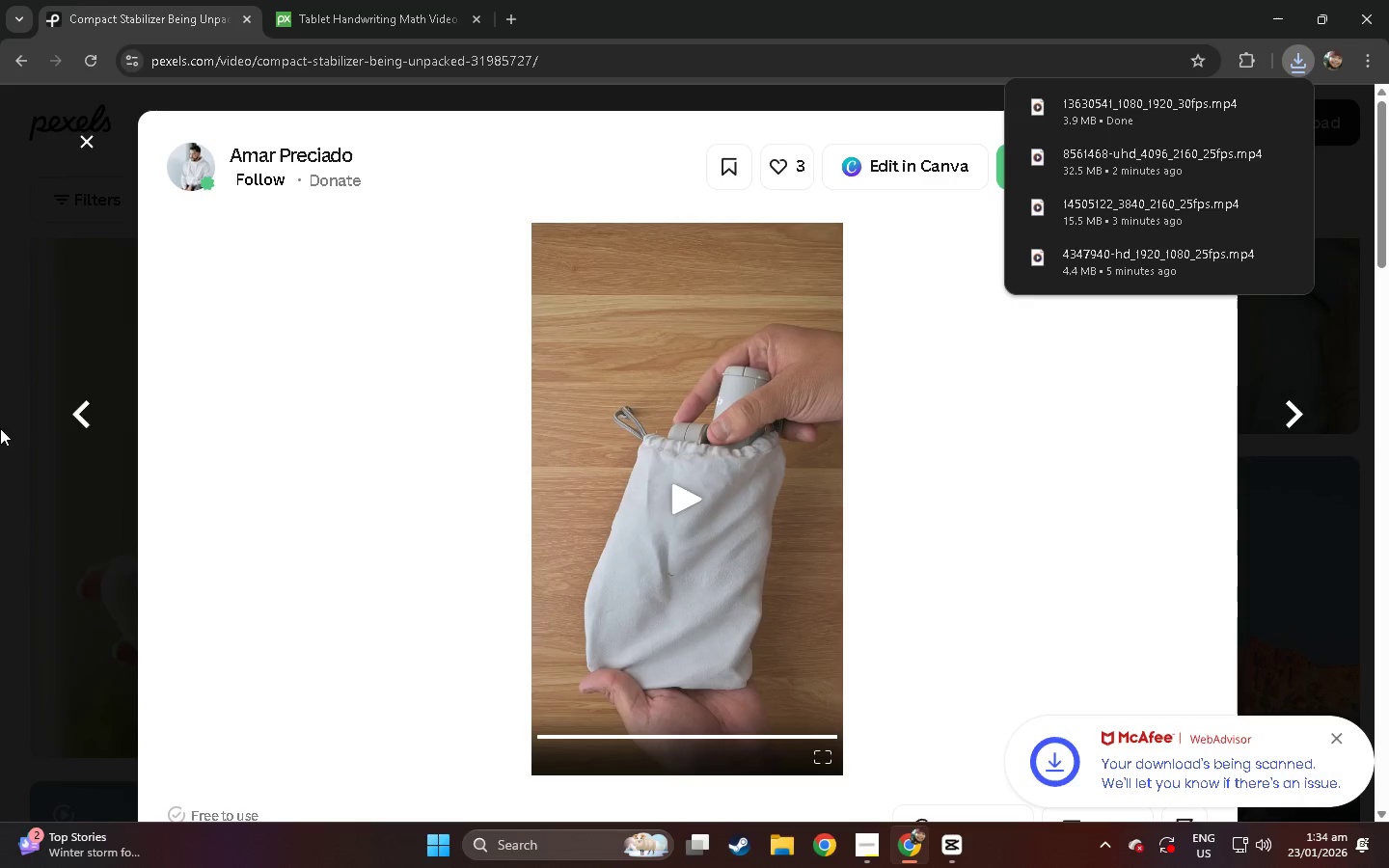 
left_click([0, 428])
 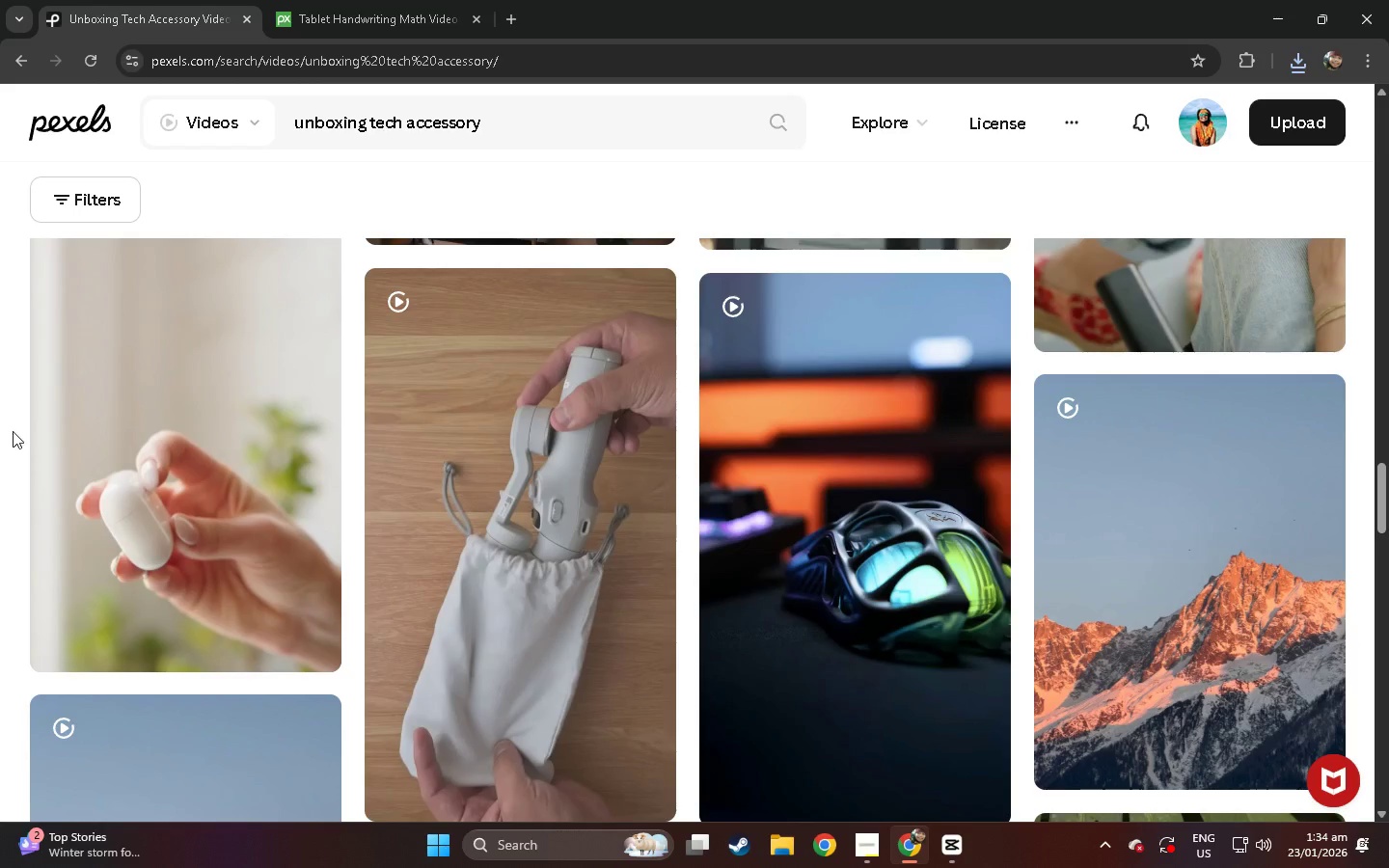 
scroll: coordinate [265, 516], scroll_direction: down, amount: 27.0
 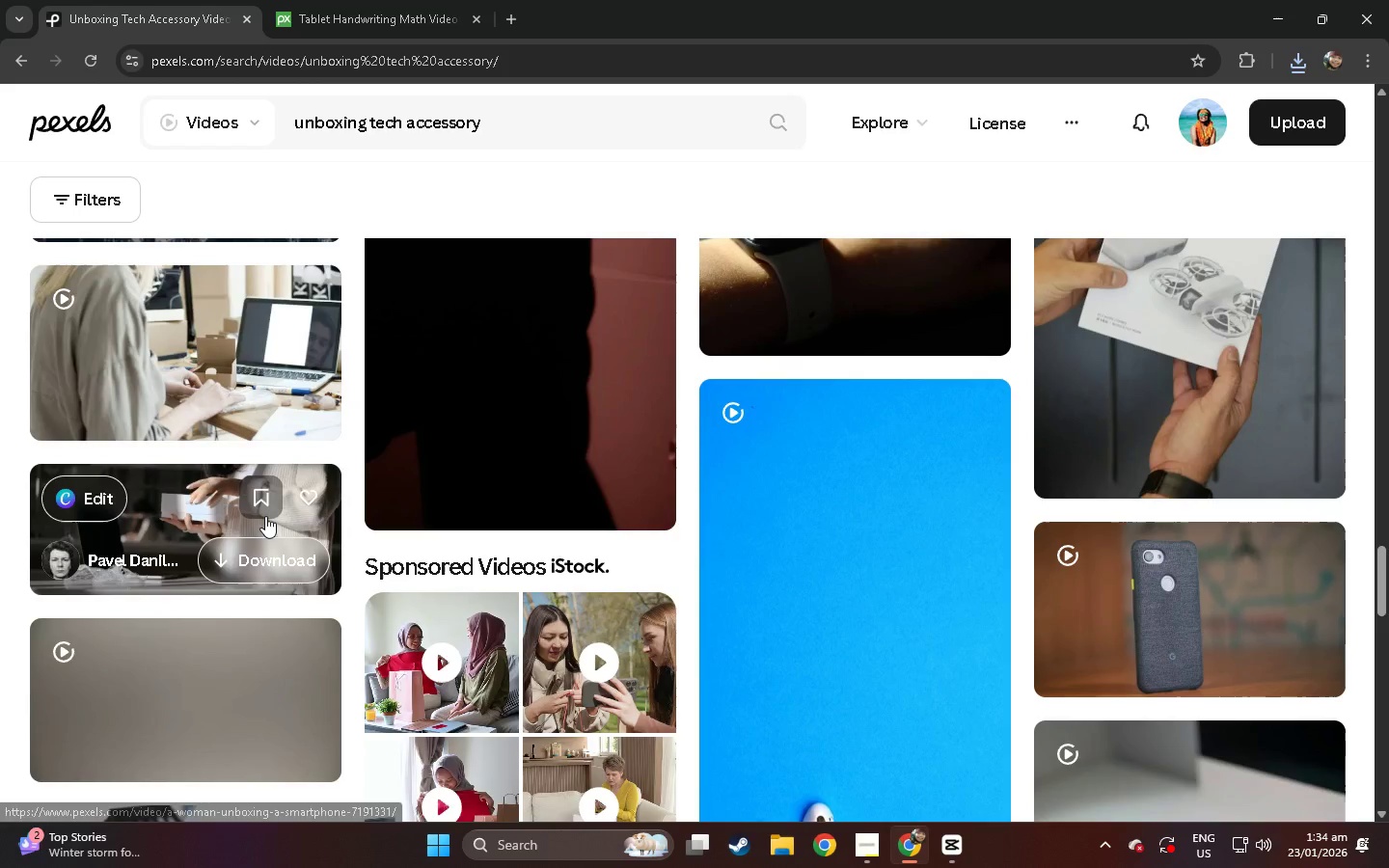 
scroll: coordinate [265, 516], scroll_direction: up, amount: 4.0
 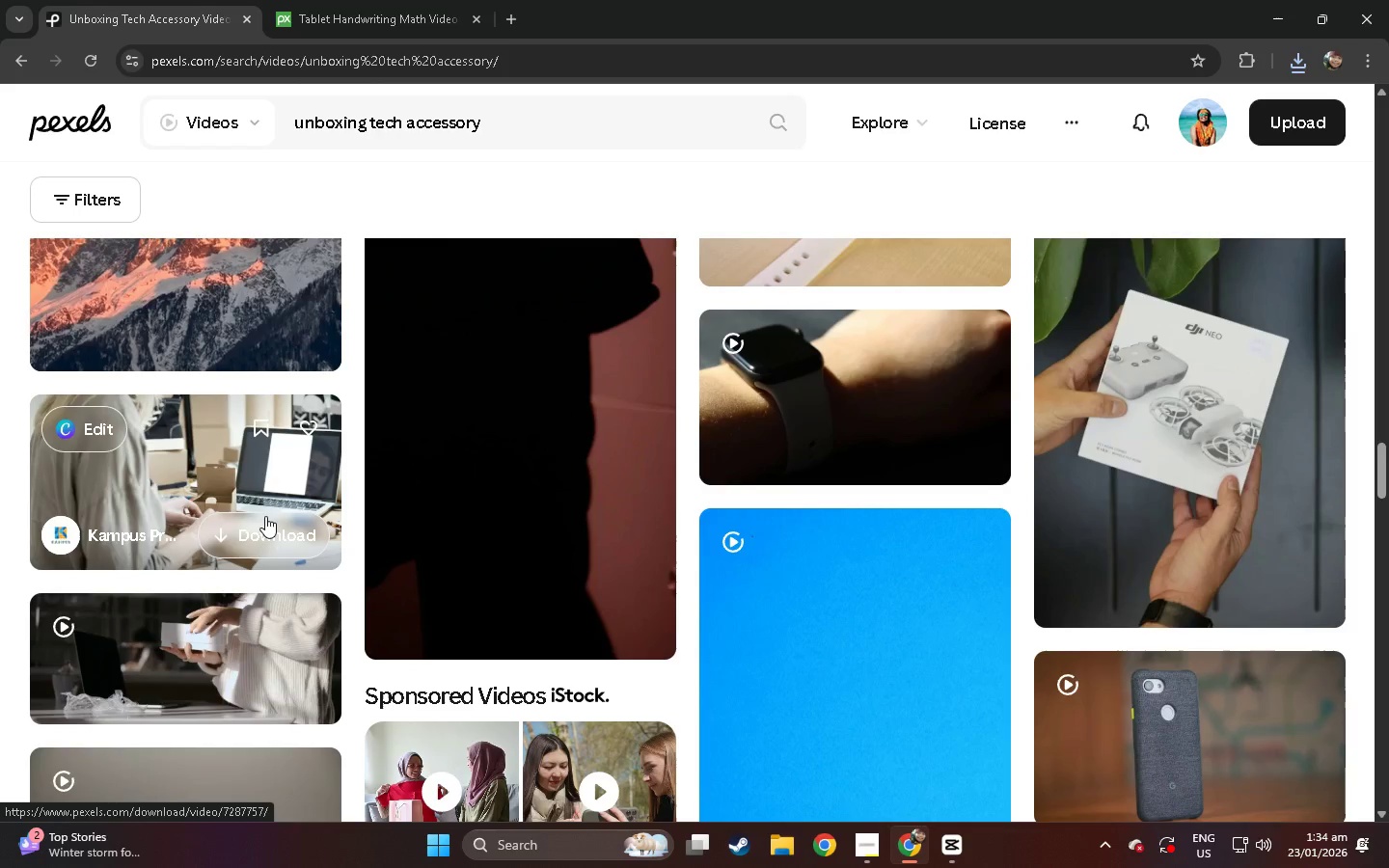 
scroll: coordinate [249, 529], scroll_direction: down, amount: 25.0
 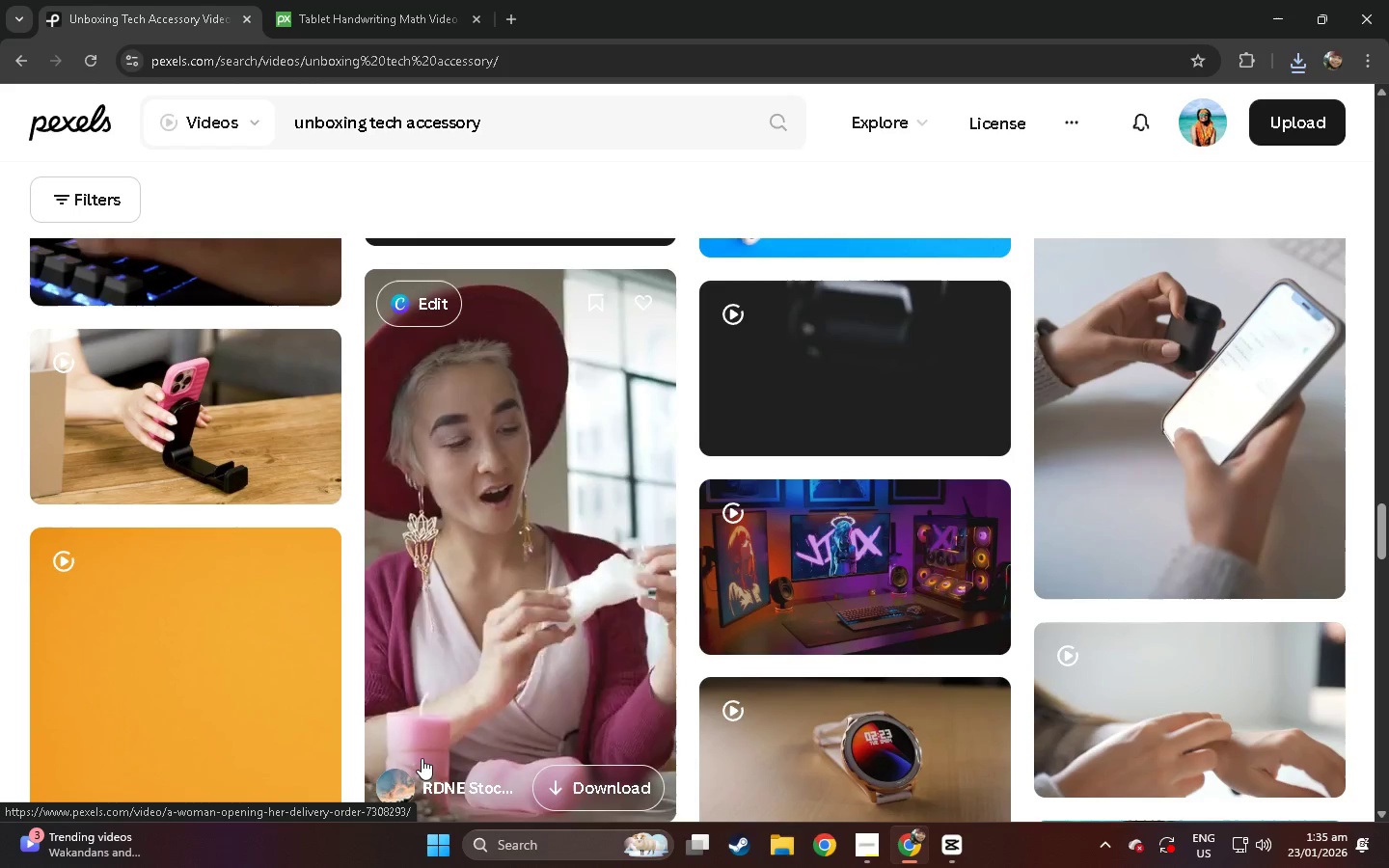 
wait(12.83)
 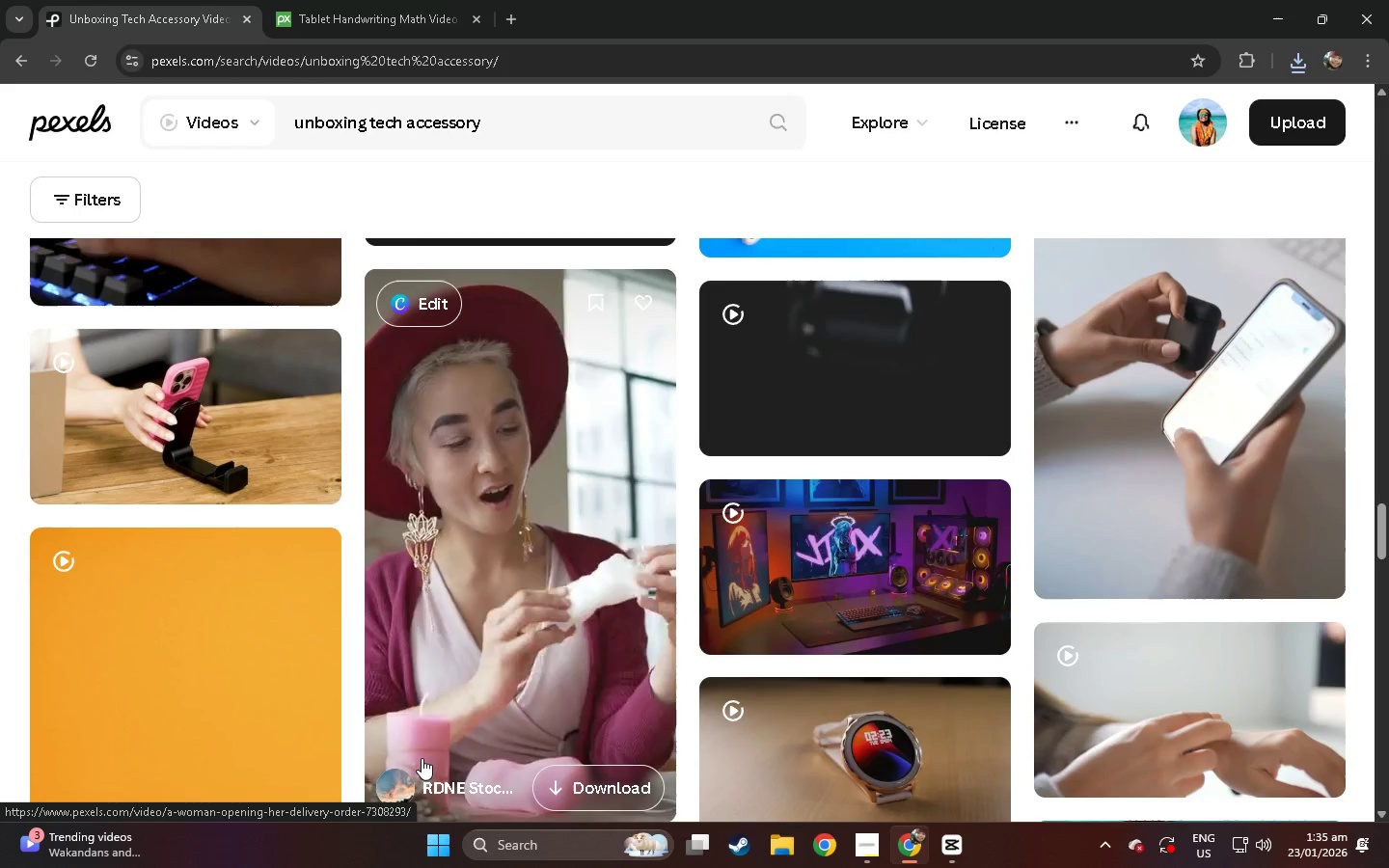 
scroll: coordinate [483, 488], scroll_direction: down, amount: 35.0
 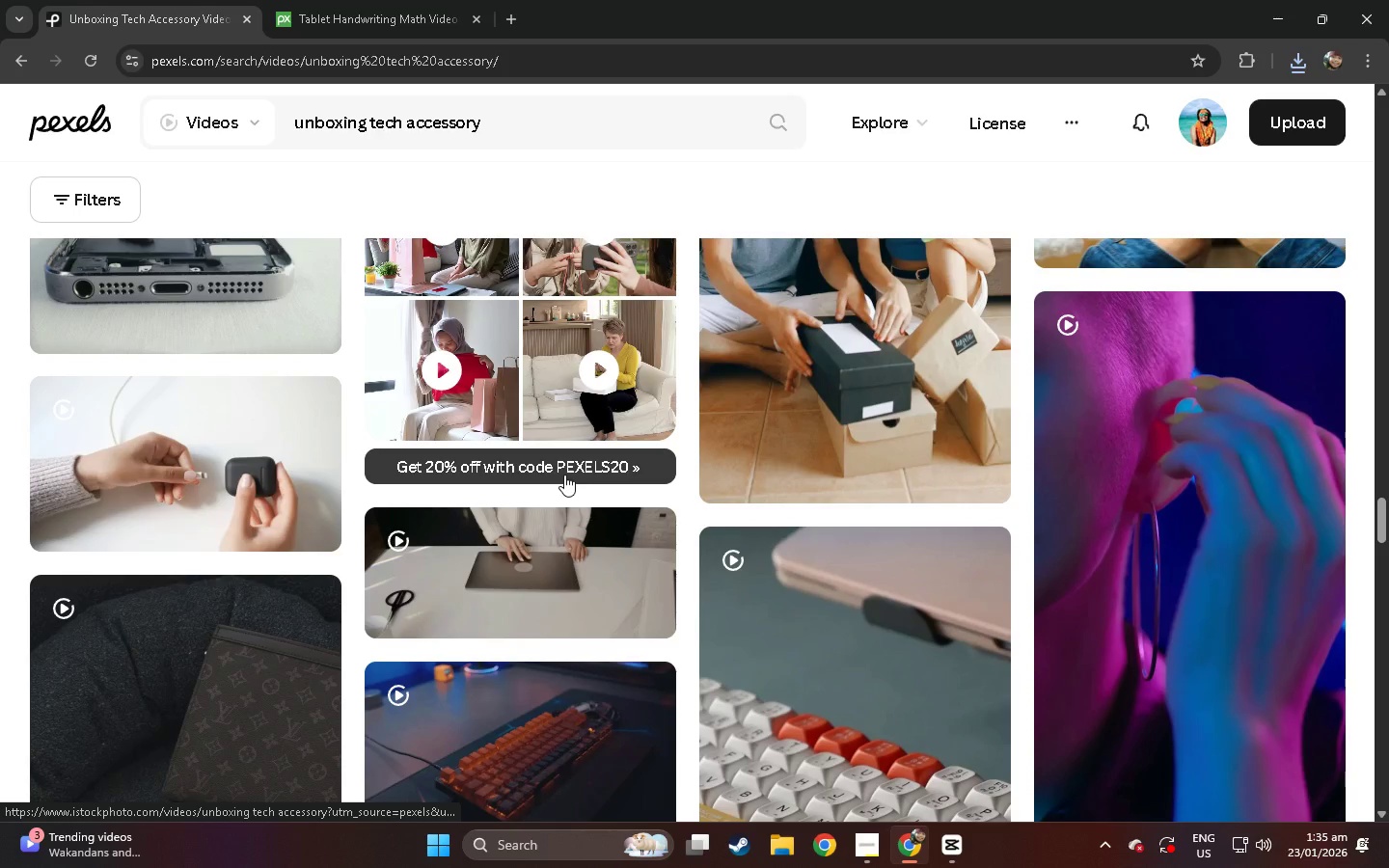 
wait(7.85)
 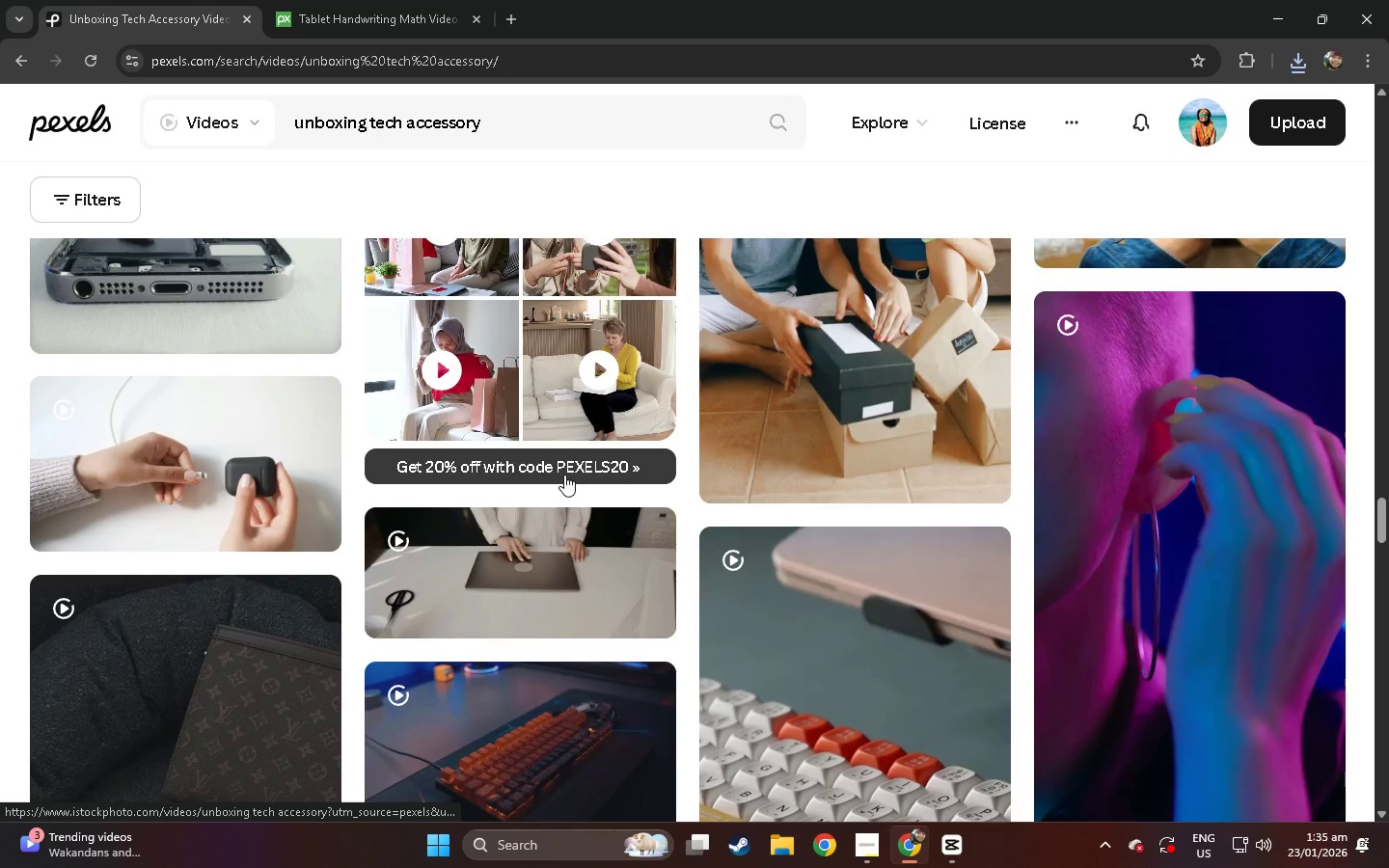 
left_click_drag(start_coordinate=[570, 132], to_coordinate=[131, 161])
 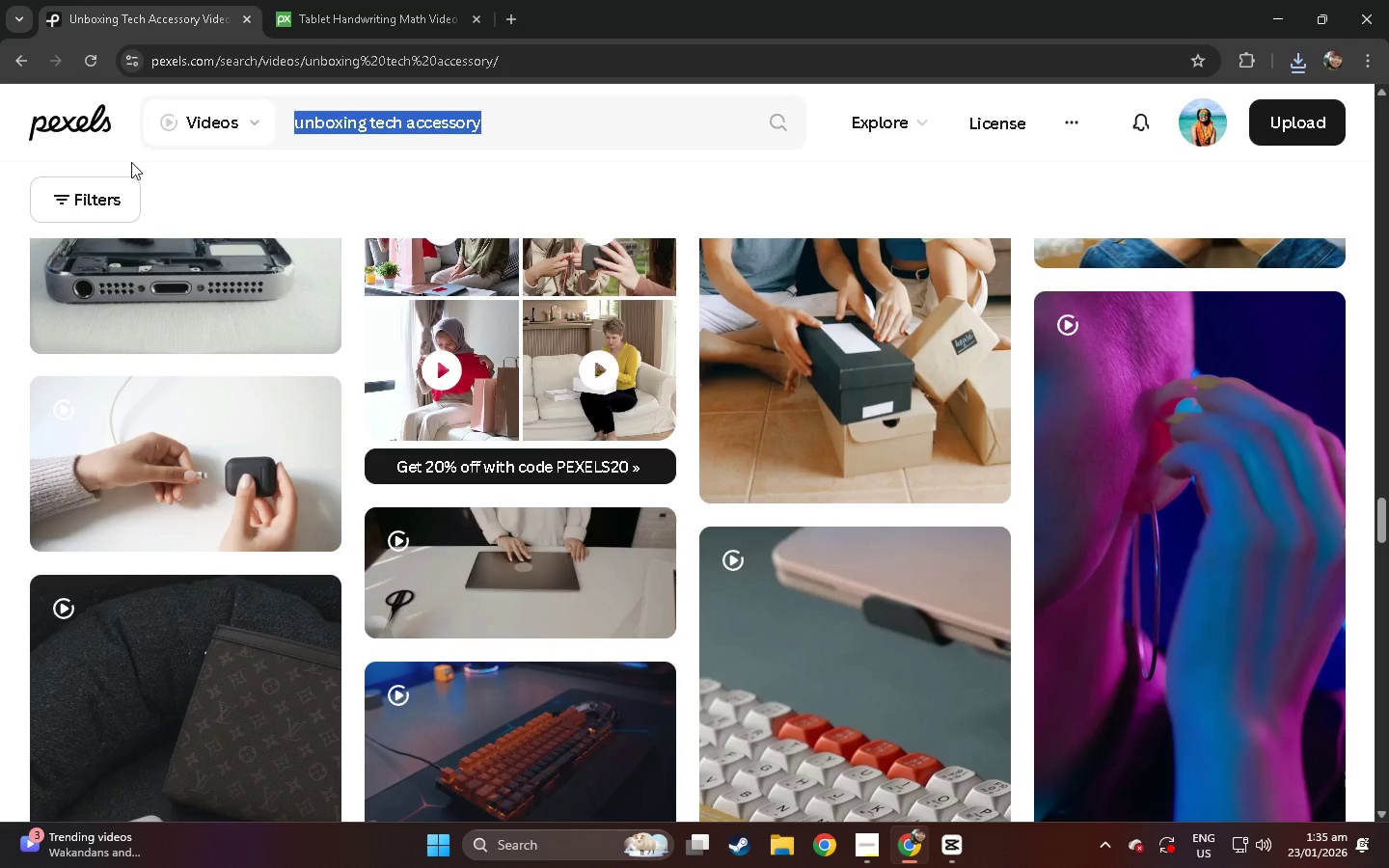 
type(stylus)
 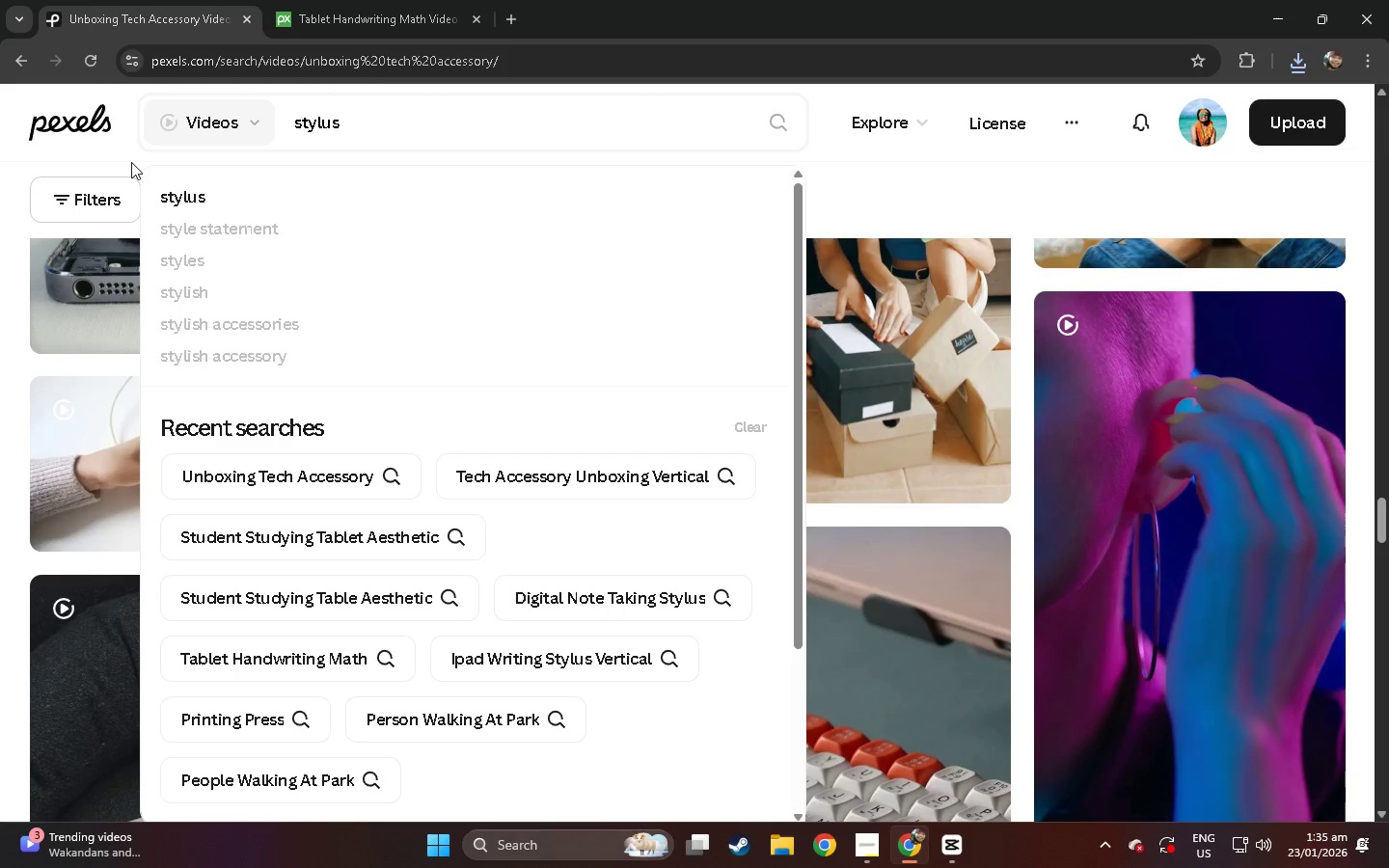 
key(Control+ControlLeft)
 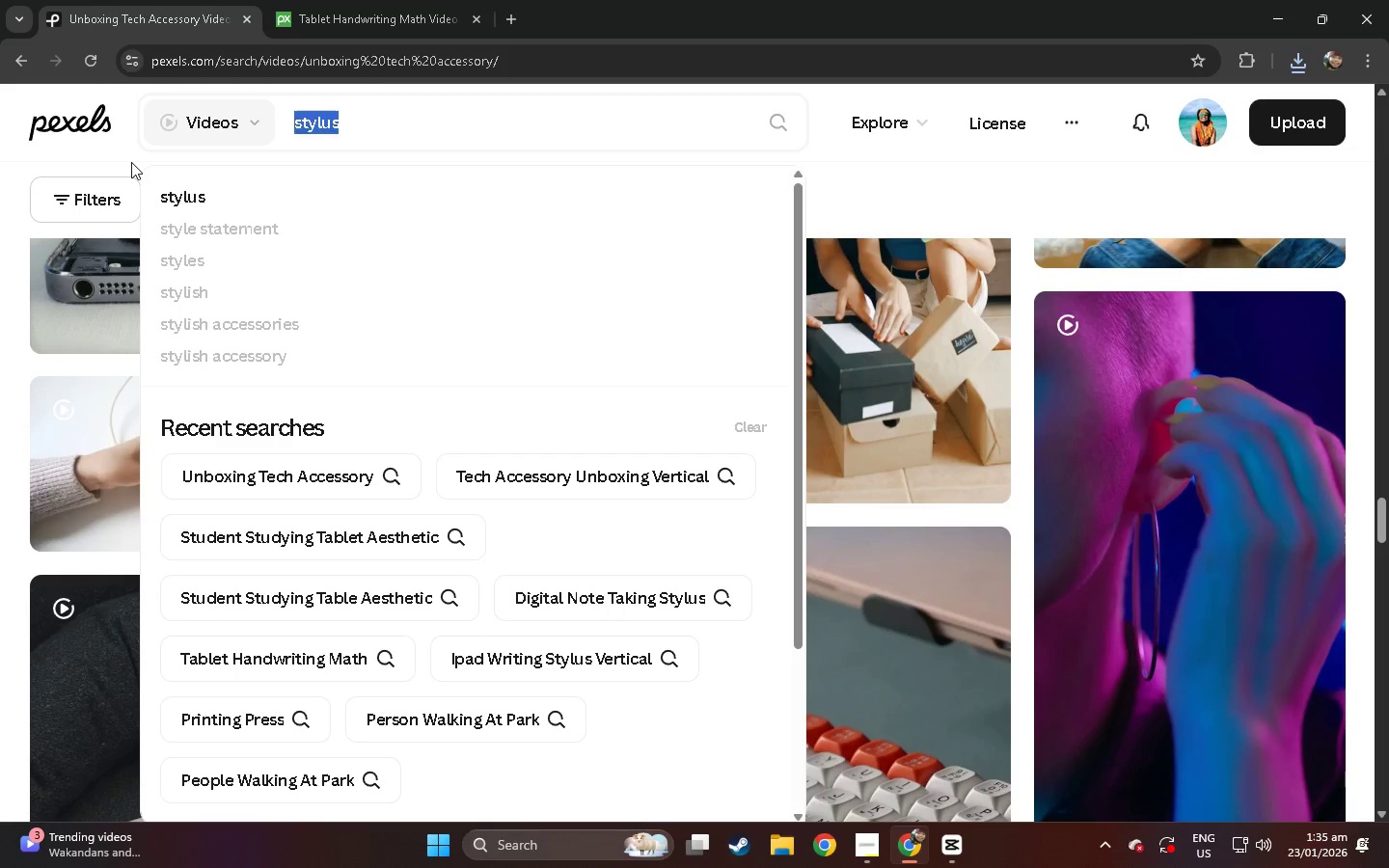 
key(Control+A)
 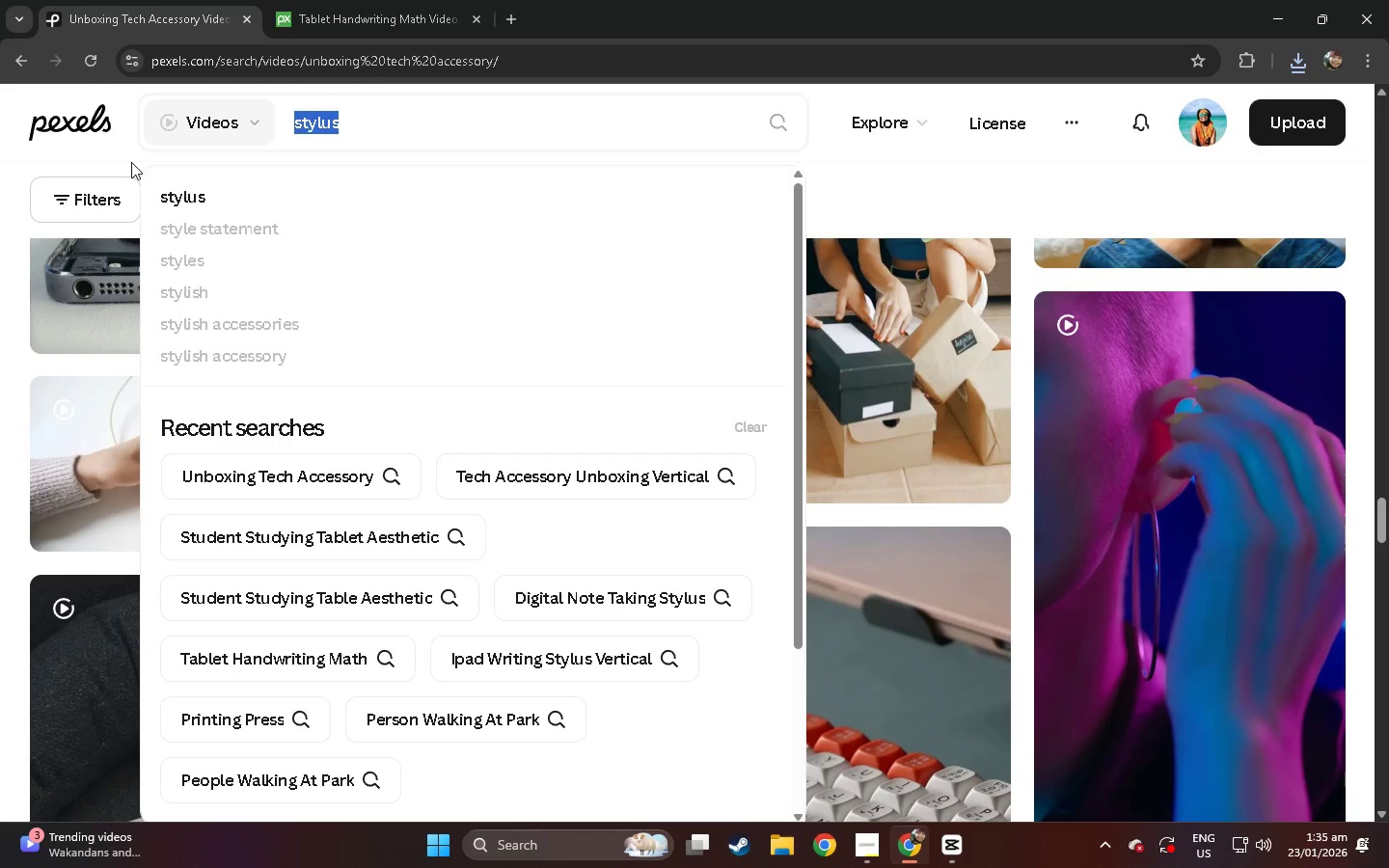 
key(Control+ControlLeft)
 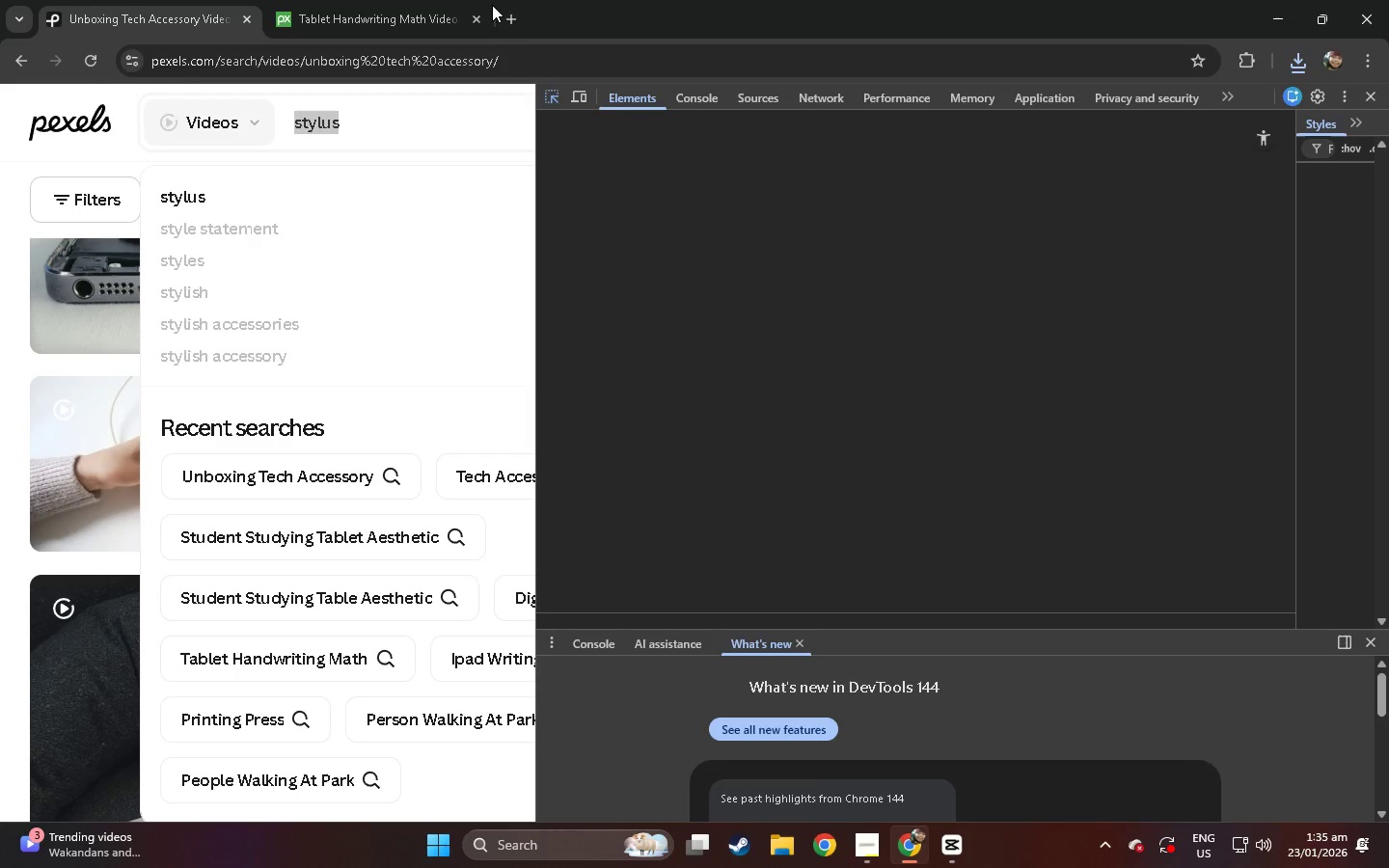 
key(Control+Shift+ShiftLeft)
 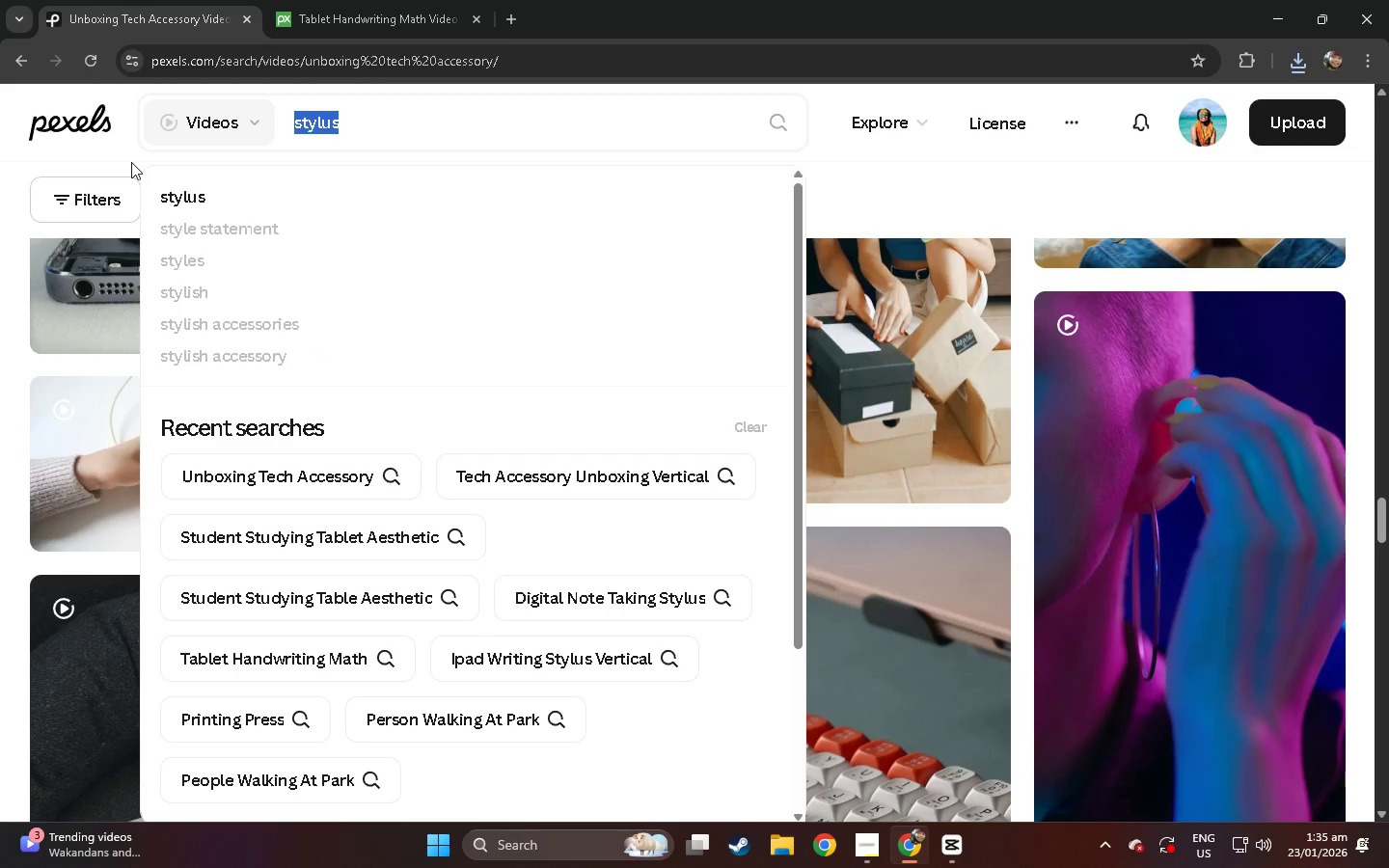 
key(Control+Shift+C)
 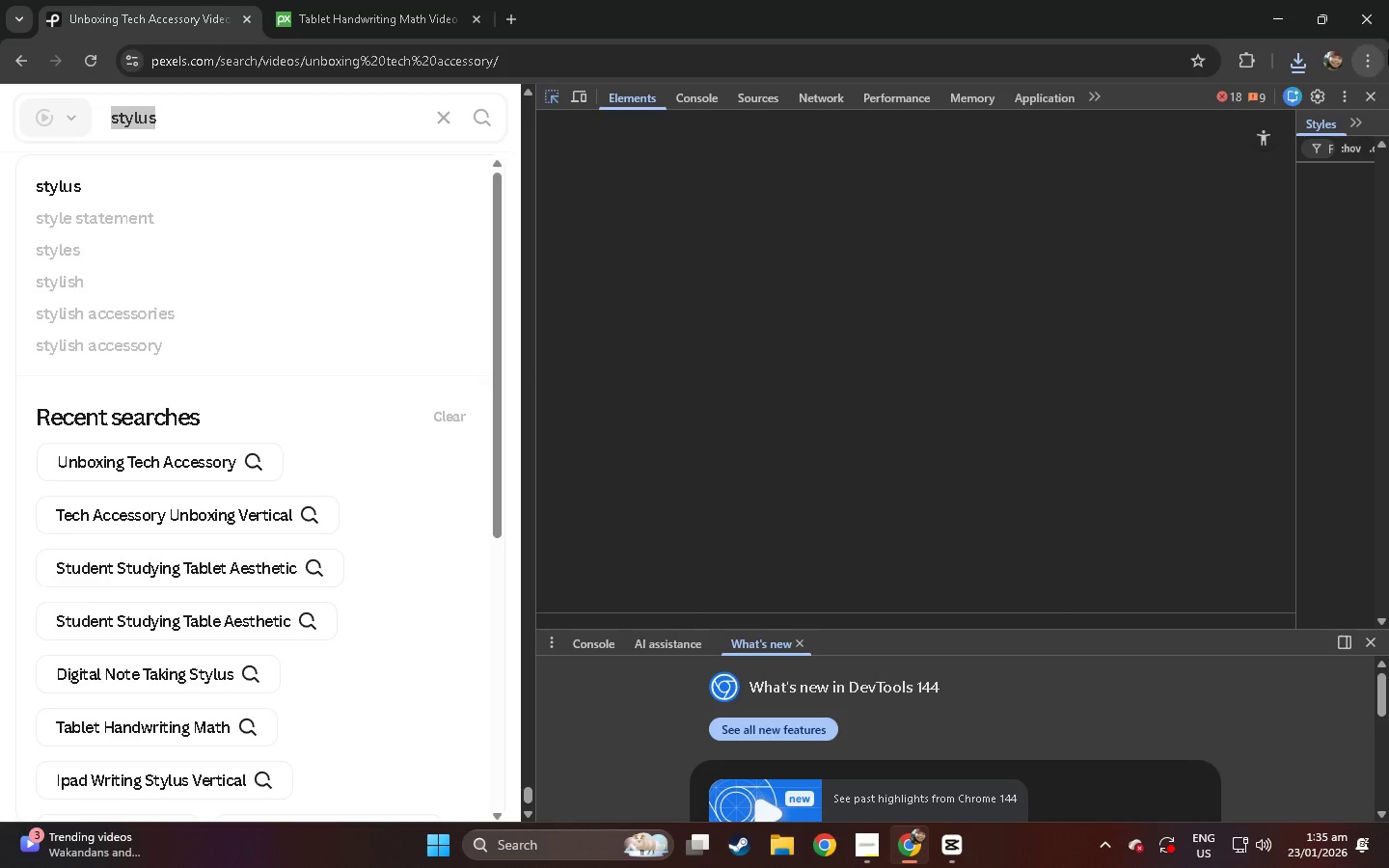 
left_click([1373, 92])
 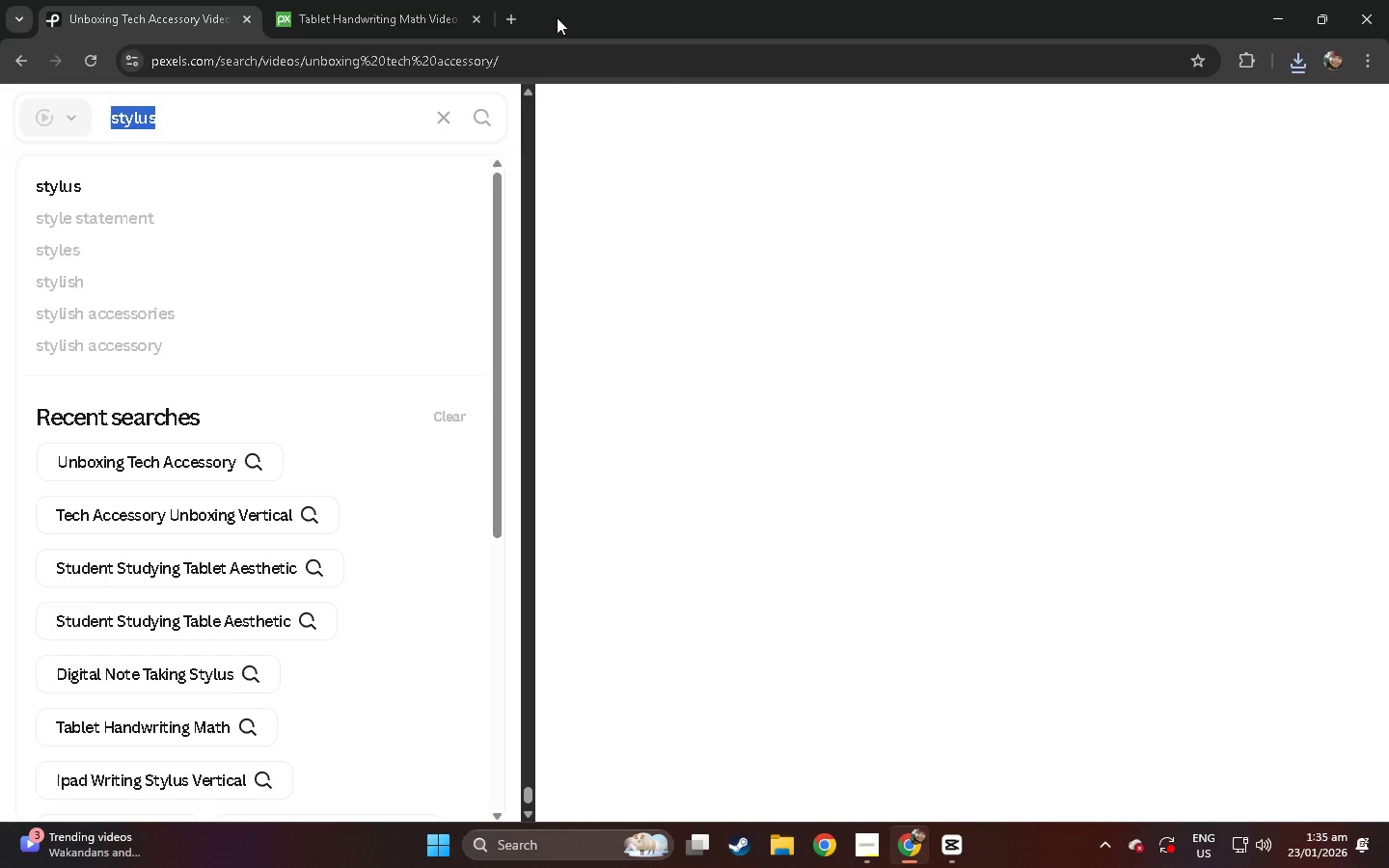 
left_click([521, 22])
 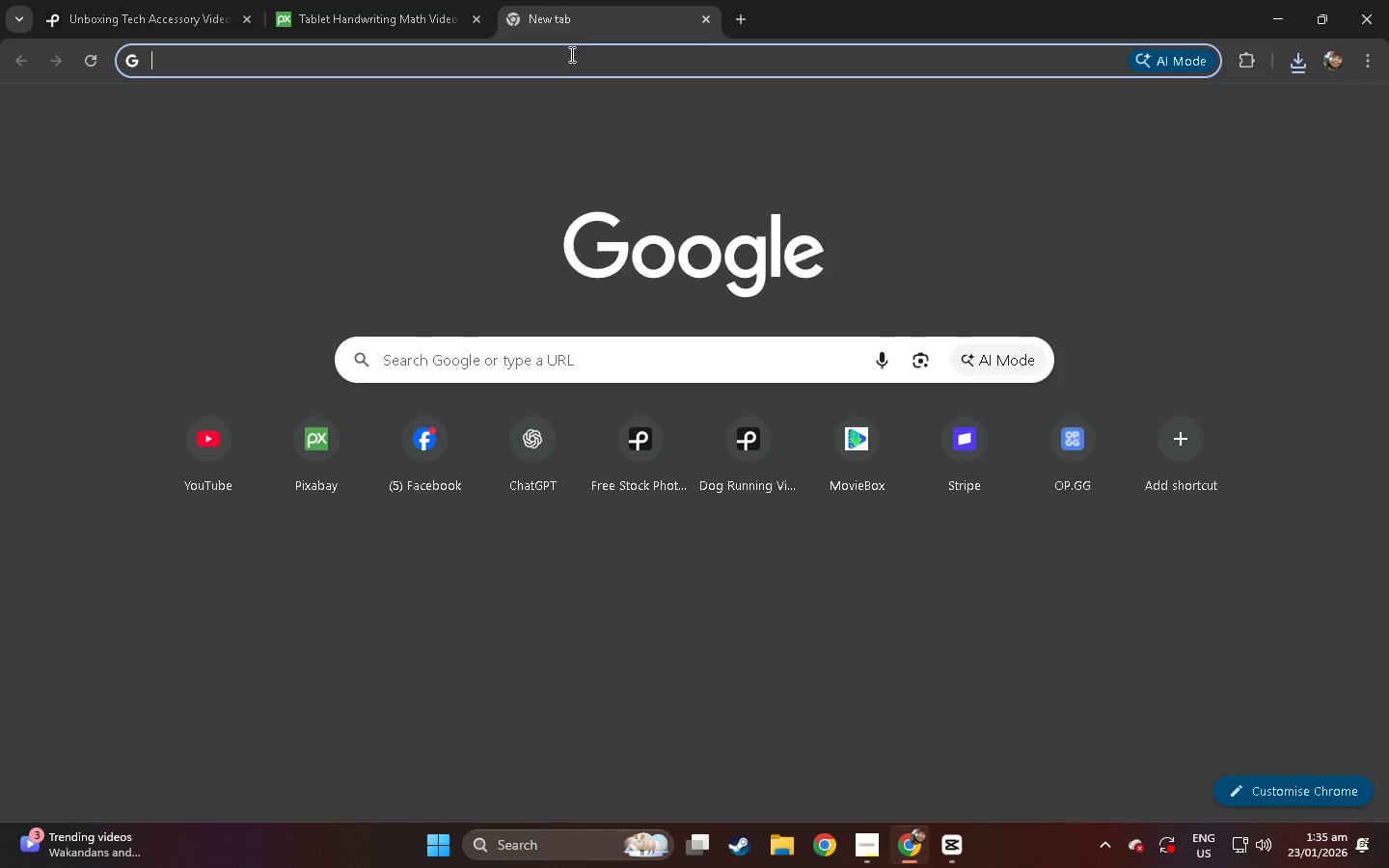 
key(Control+ControlLeft)
 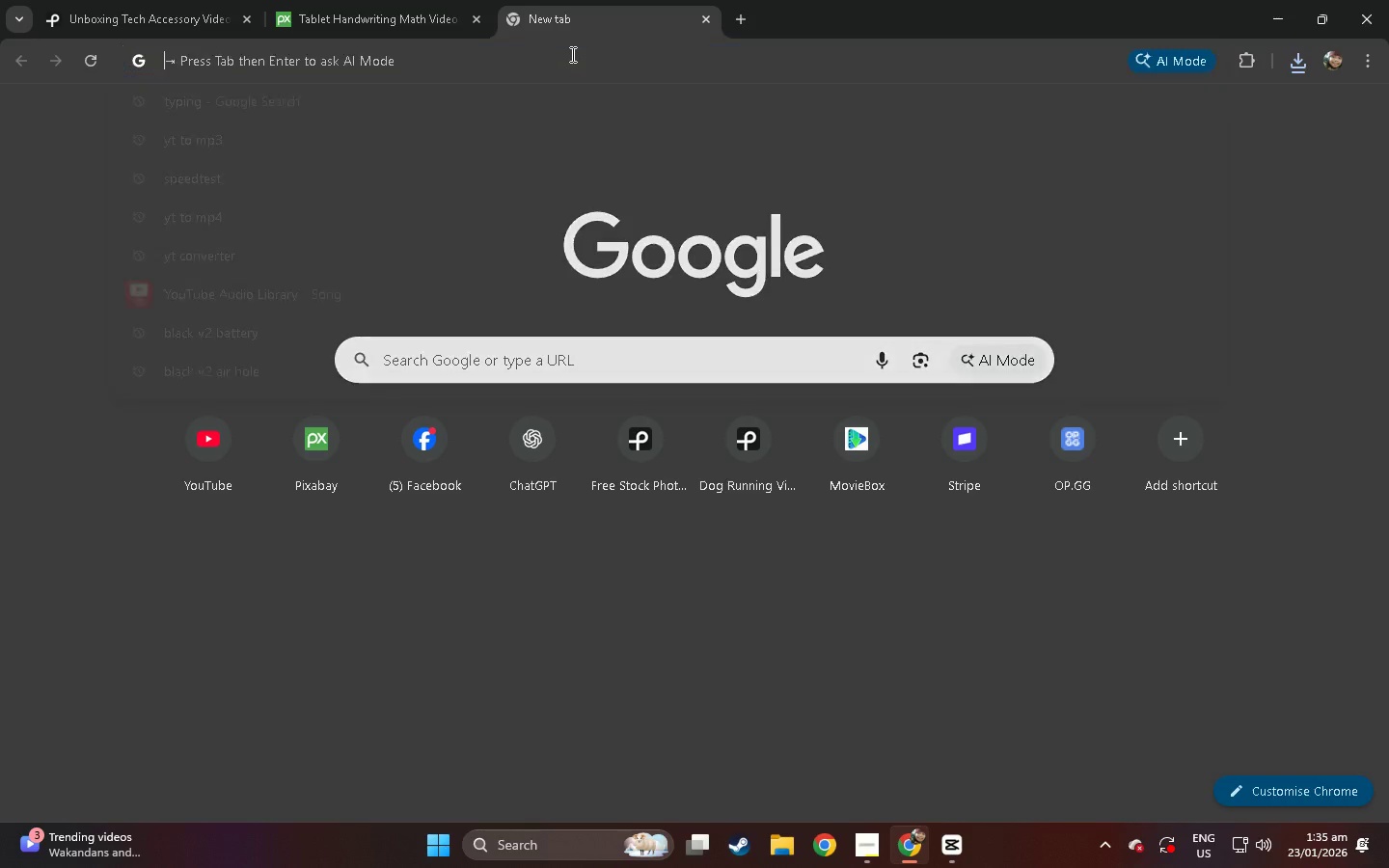 
key(Control+V)
 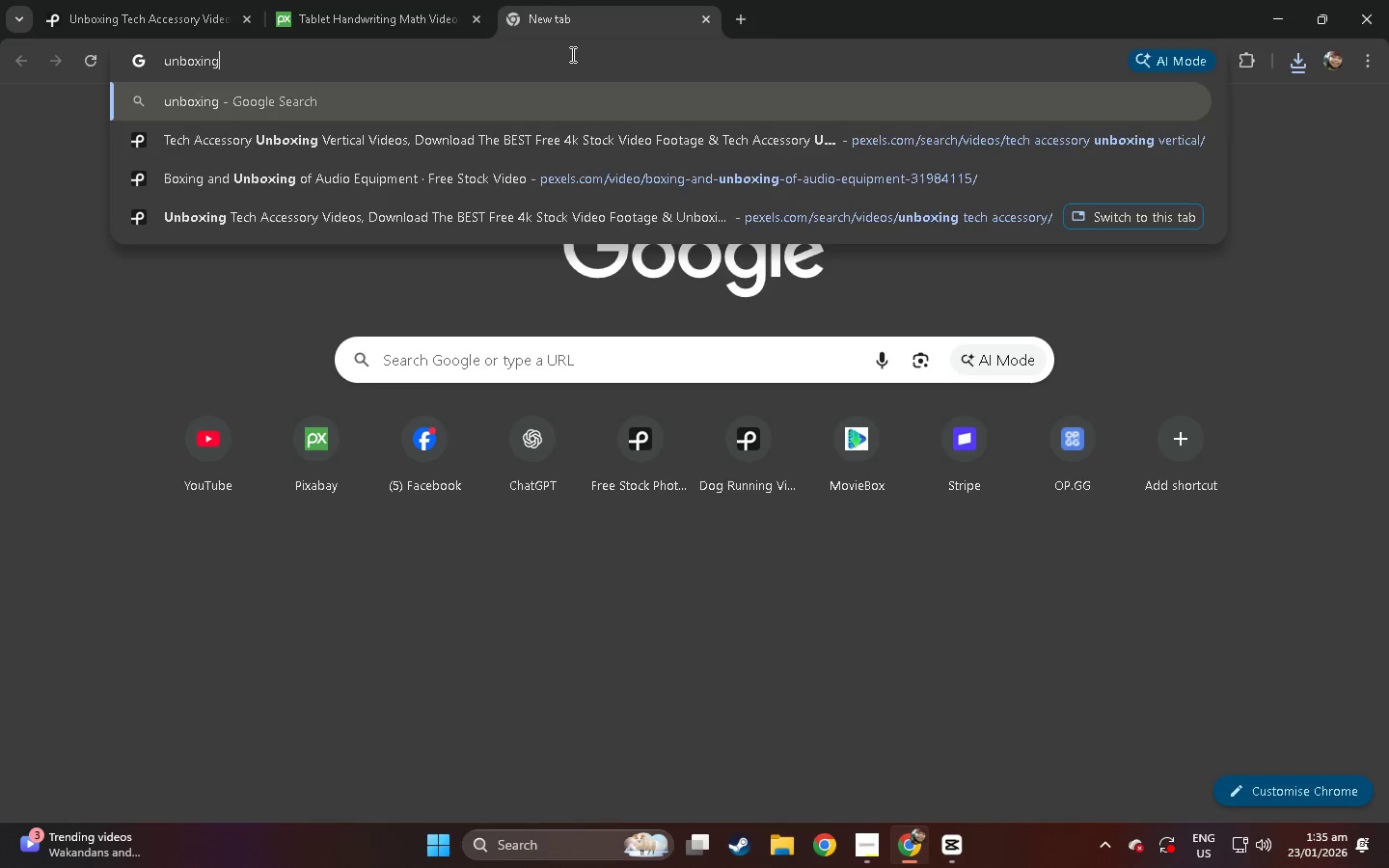 
key(NumpadEnter)
 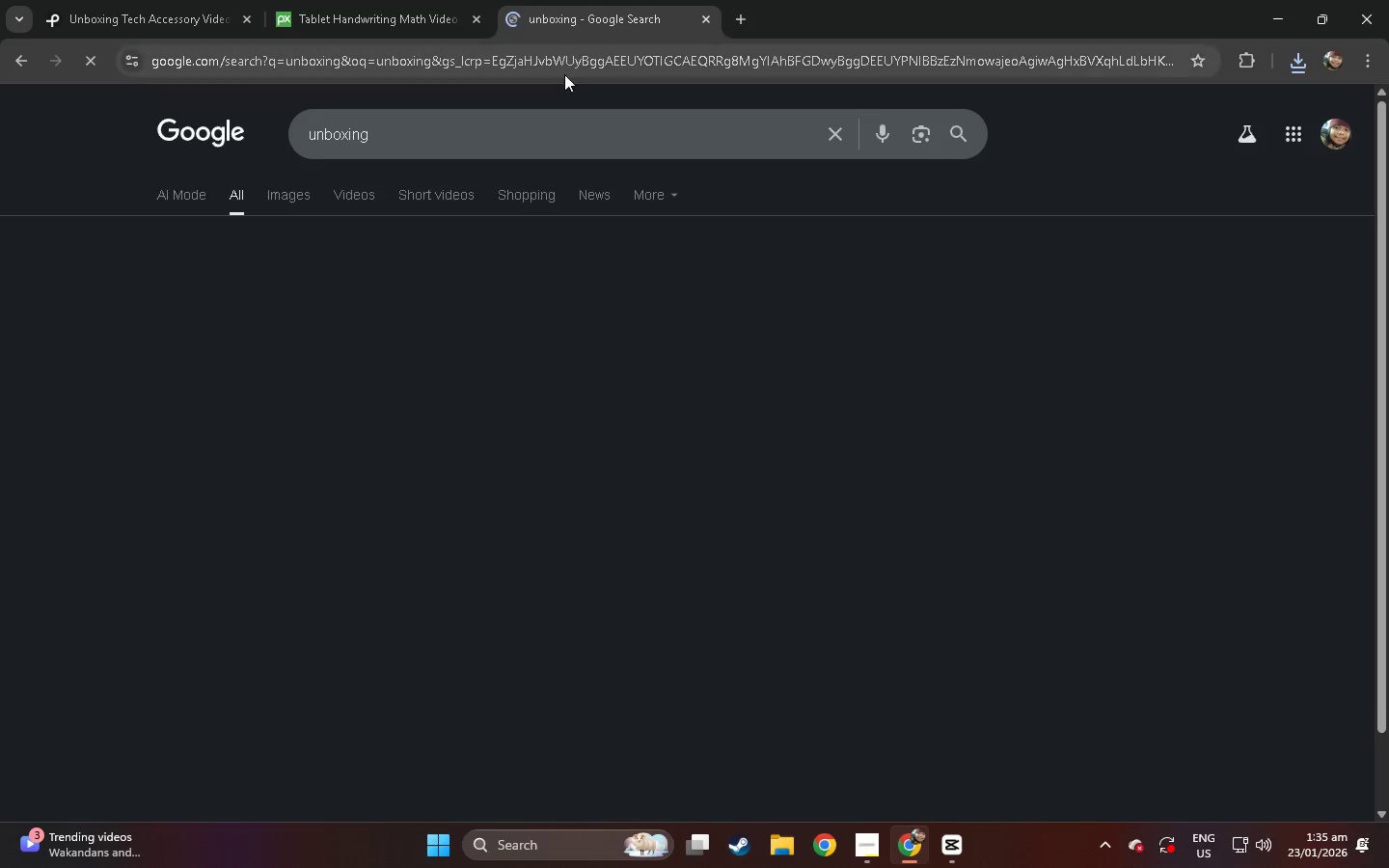 
double_click([415, 12])
 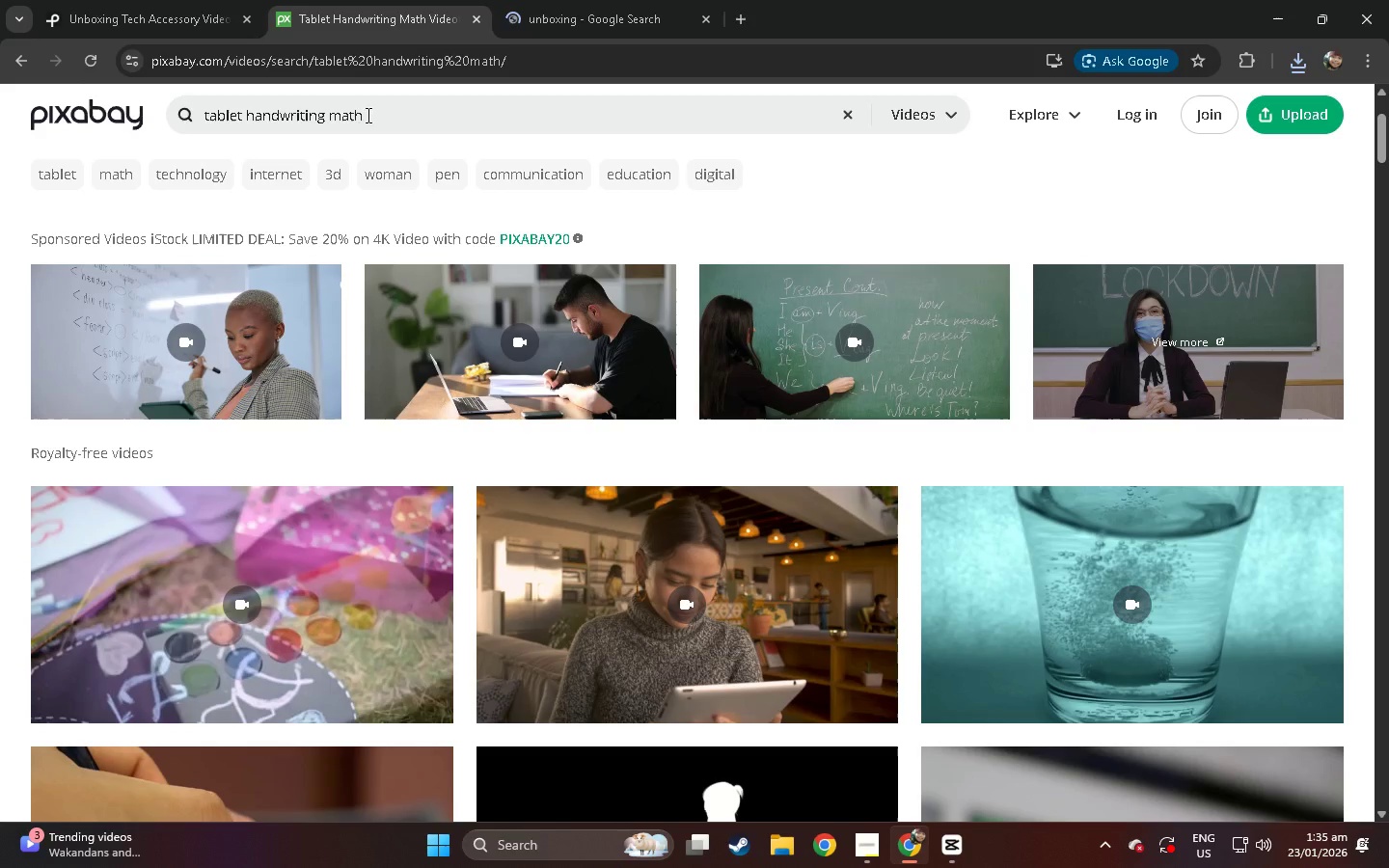 
left_click_drag(start_coordinate=[153, 0], to_coordinate=[401, 120])
 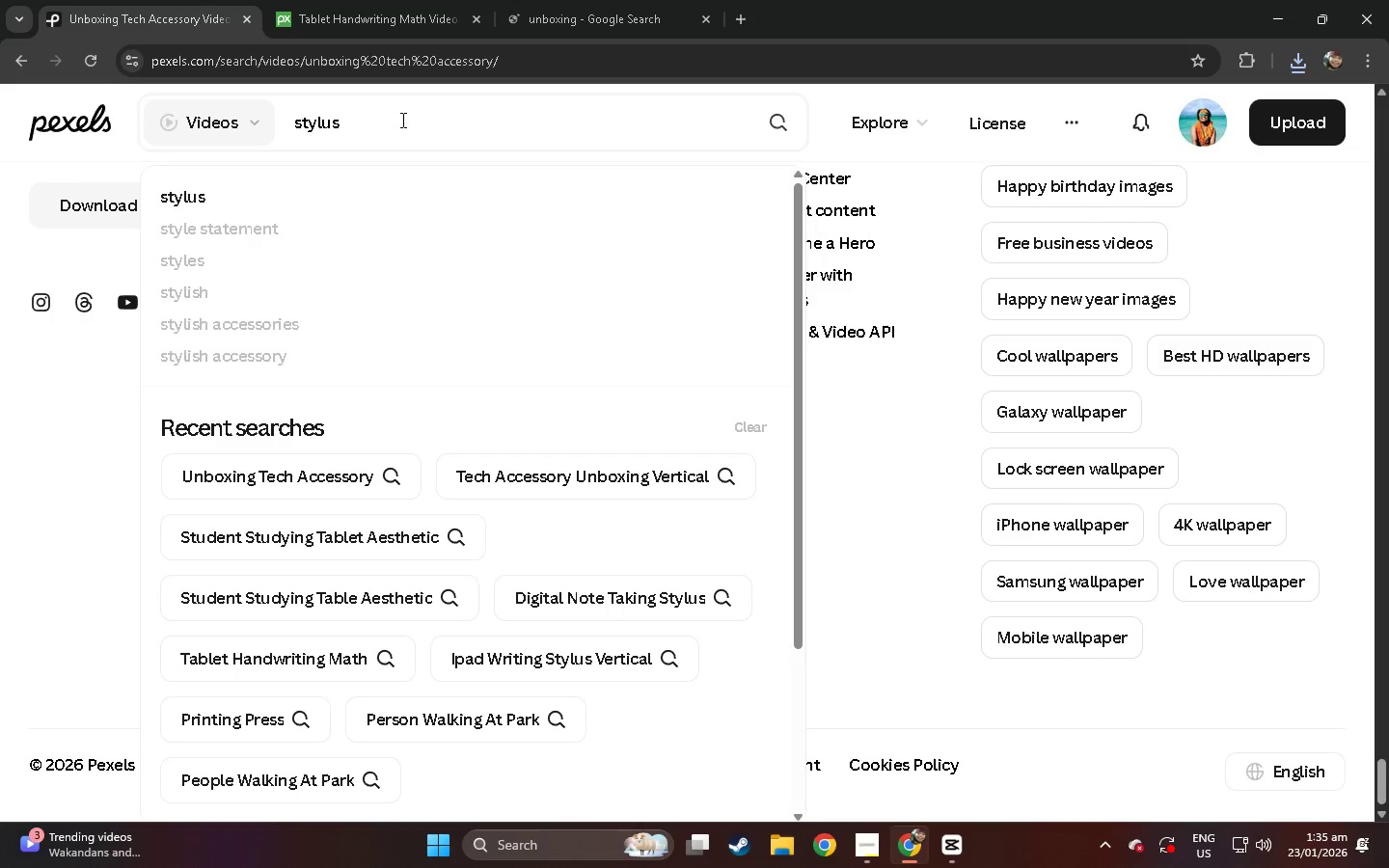 
key(Control+ControlLeft)
 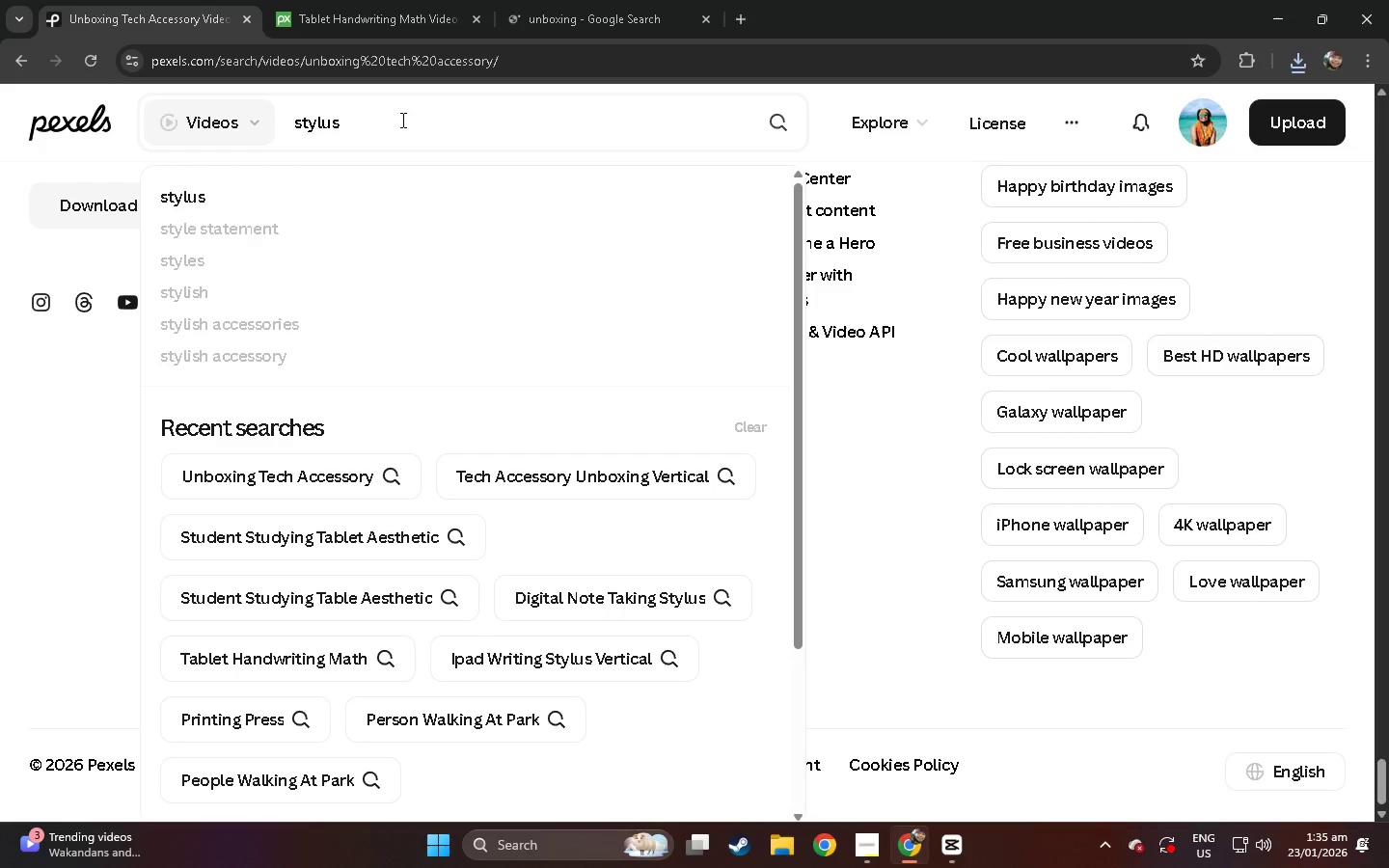 
key(Control+A)
 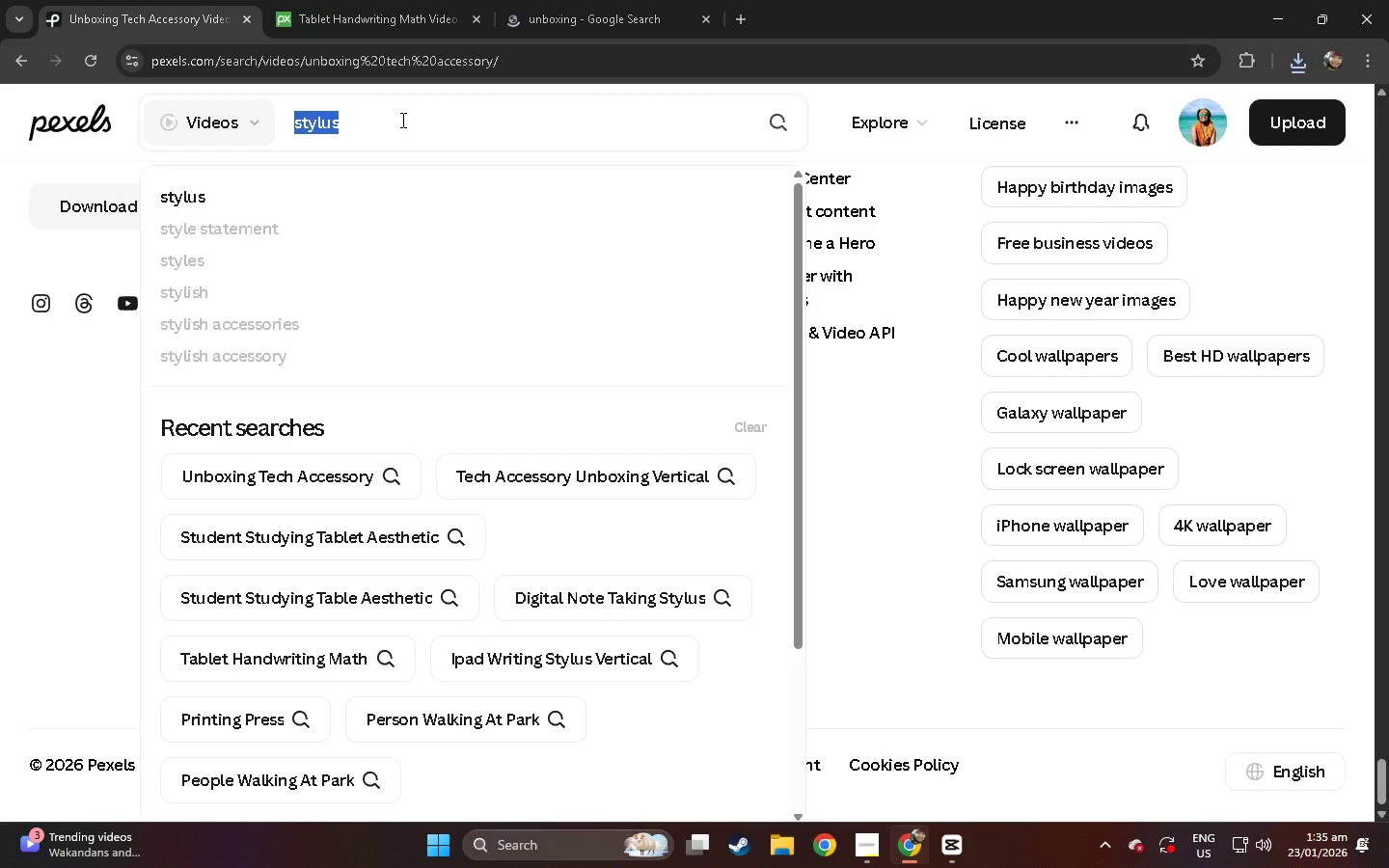 
key(Control+C)
 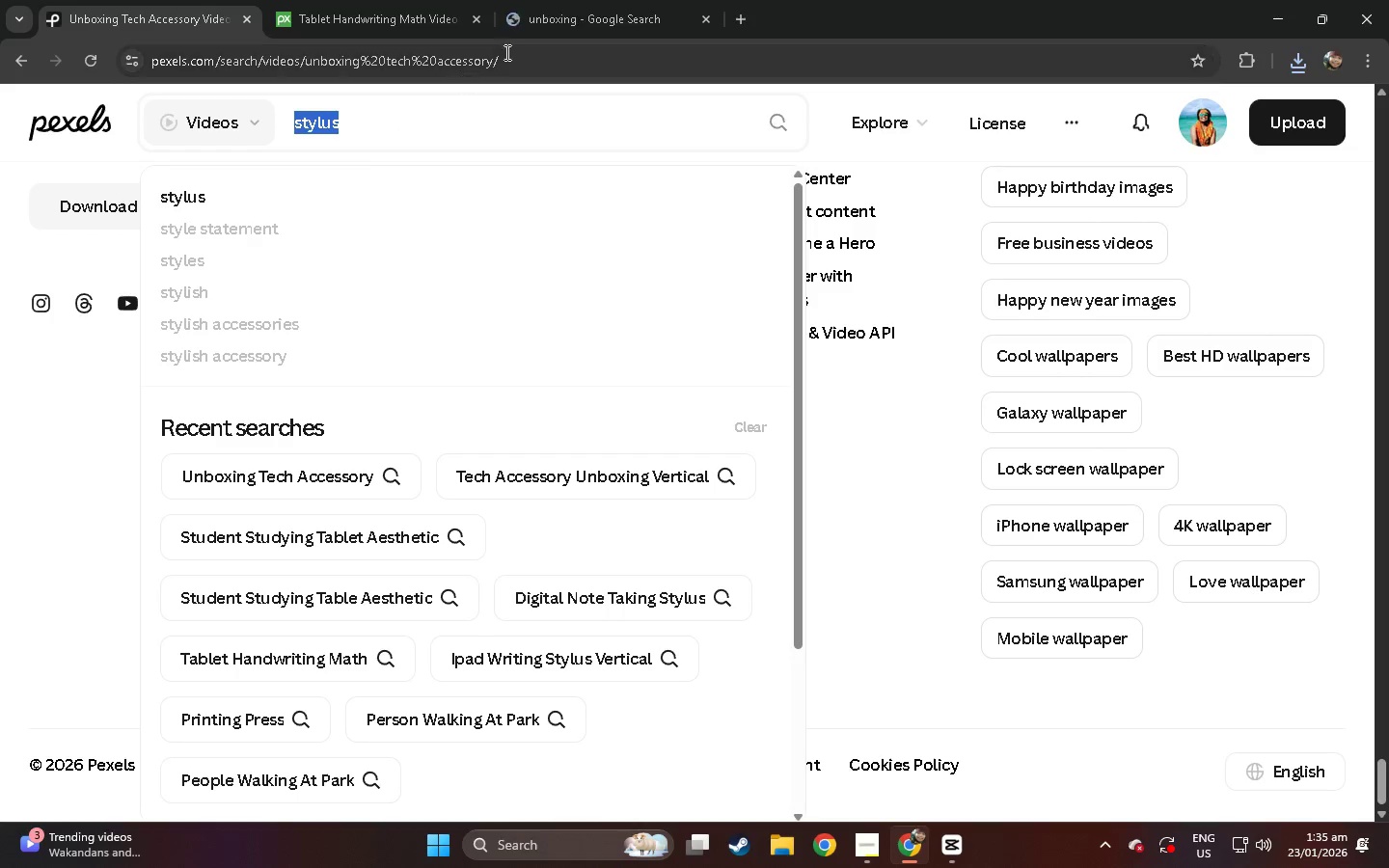 
key(Control+C)
 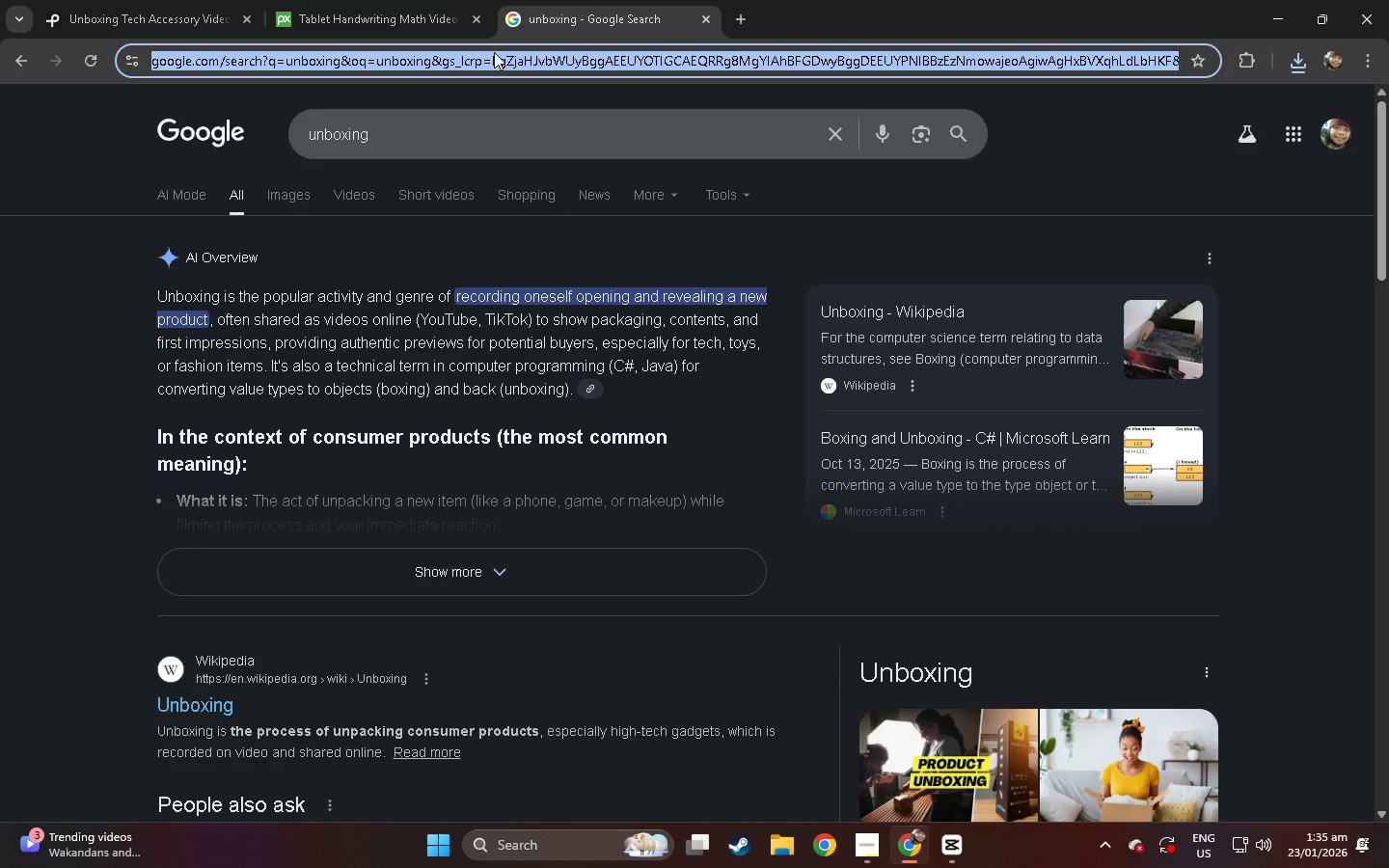 
key(Control+ControlLeft)
 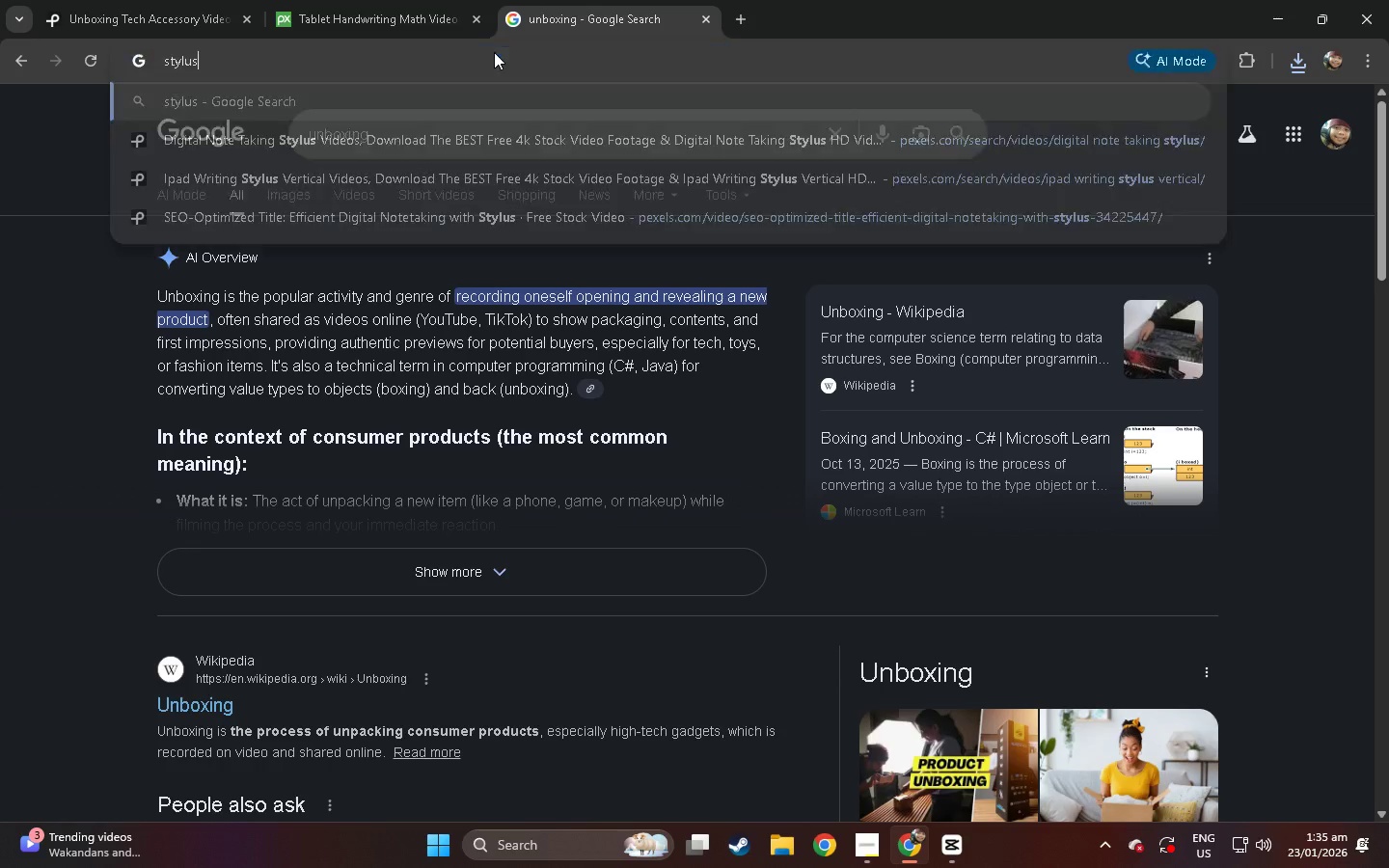 
key(Control+V)
 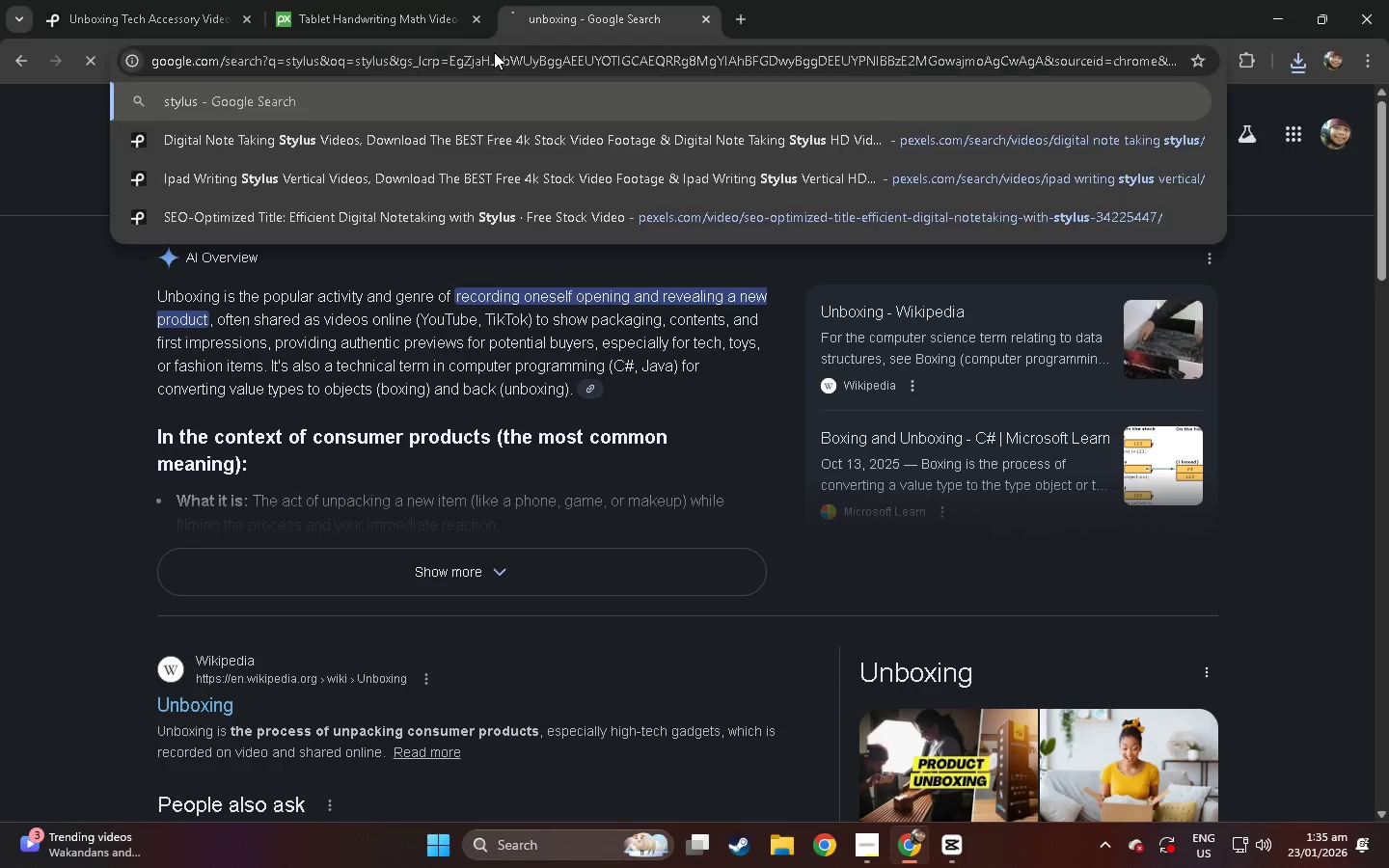 
key(NumpadEnter)
 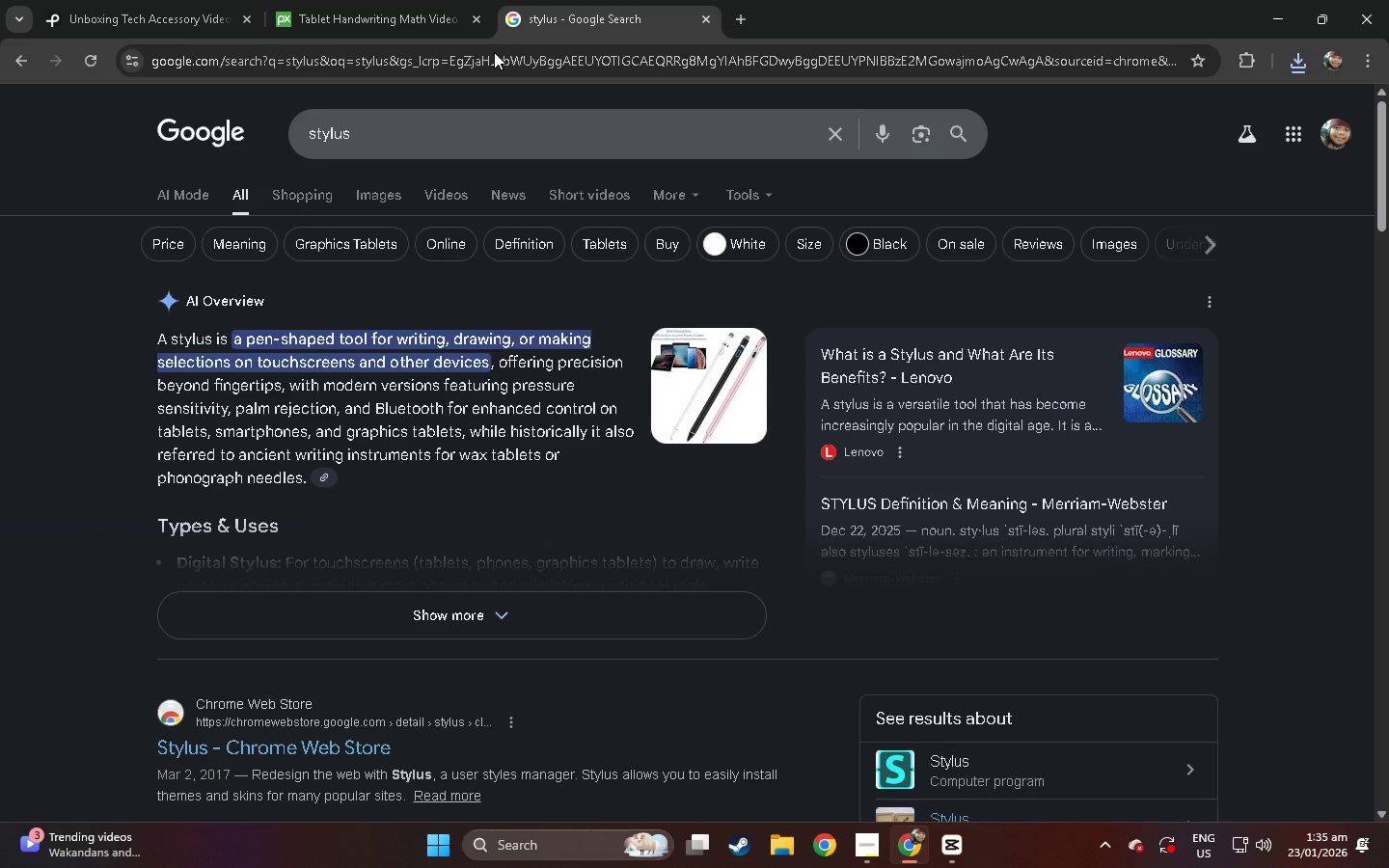 
wait(6.62)
 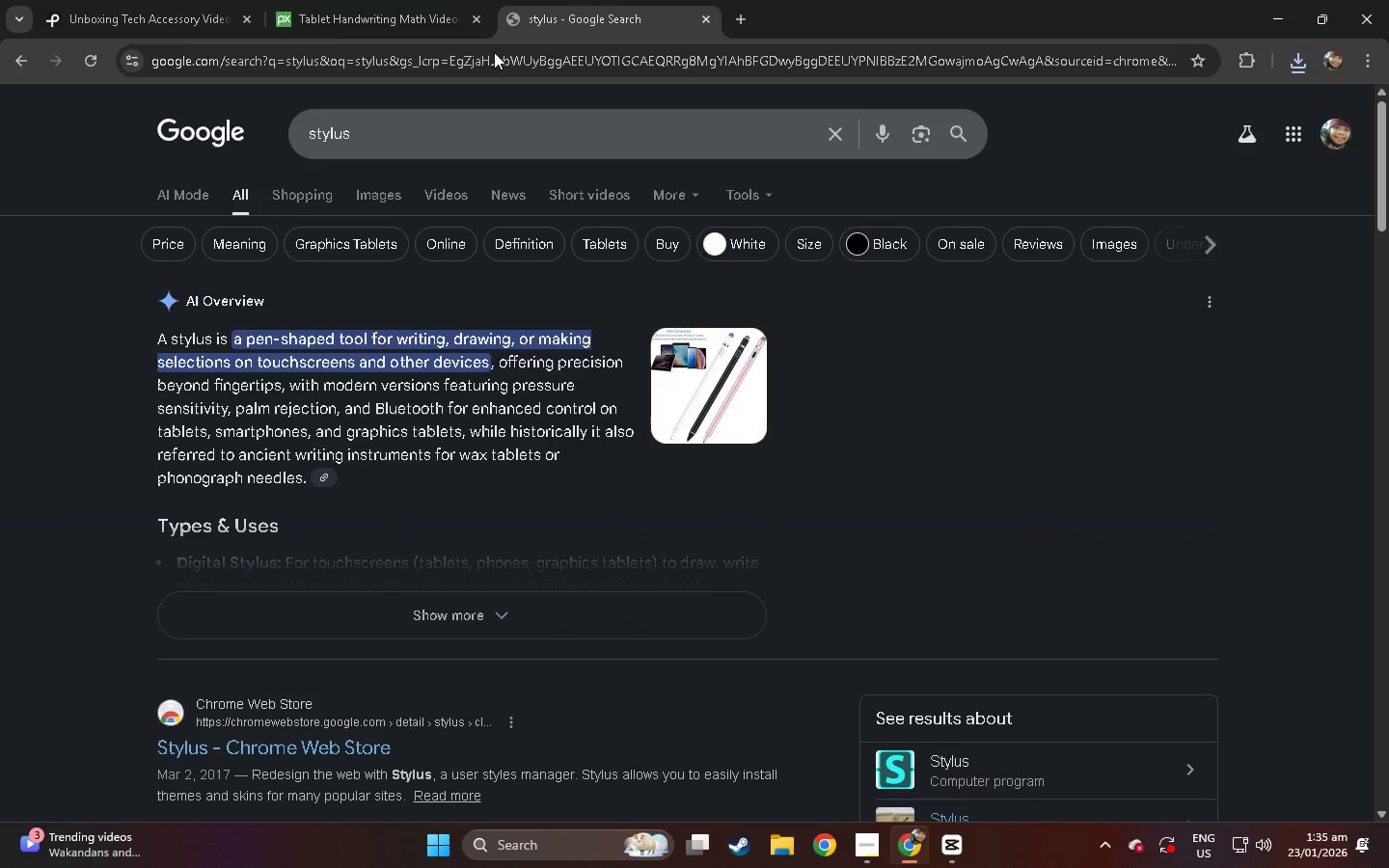 
left_click([141, 0])
 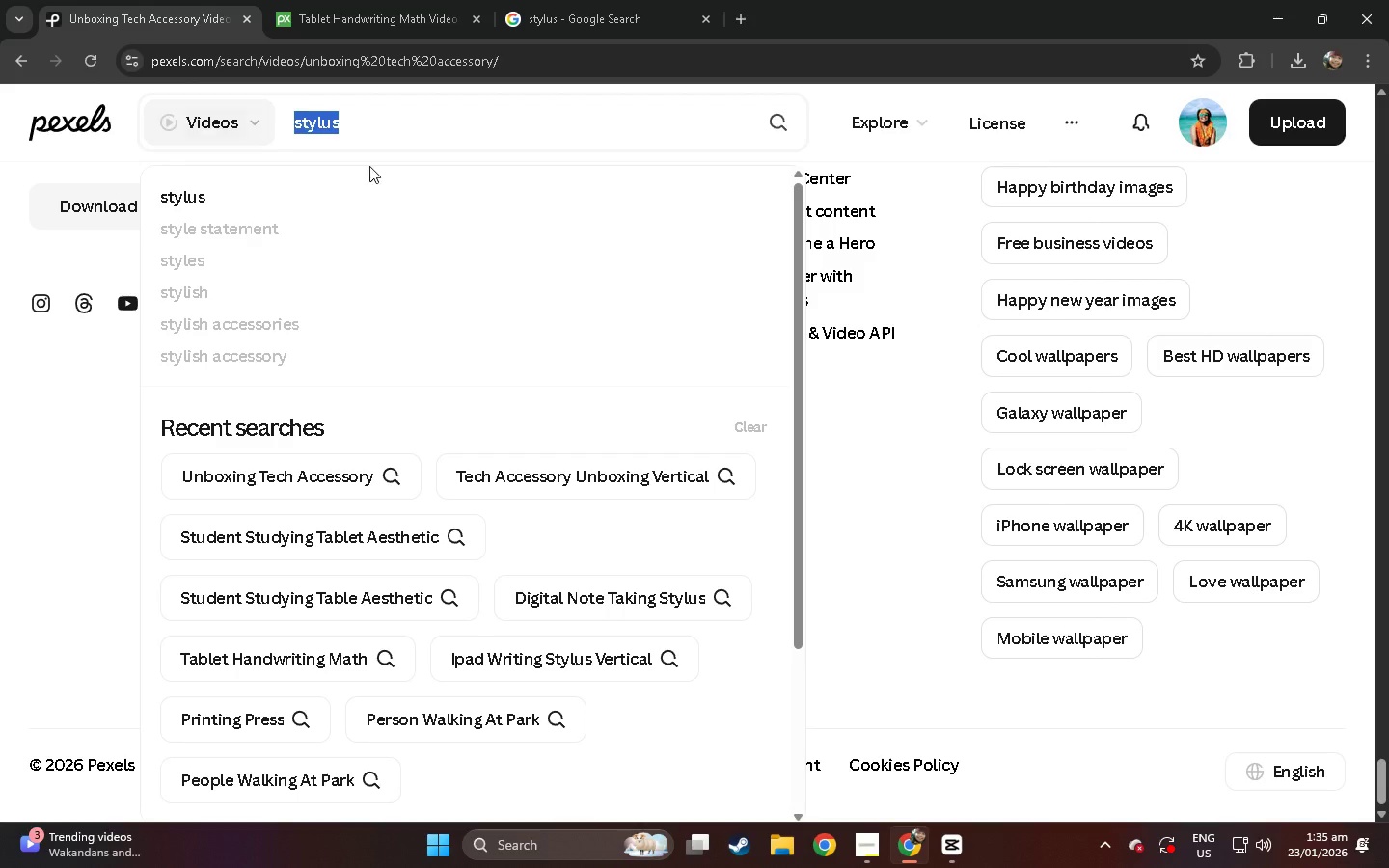 
left_click([370, 128])
 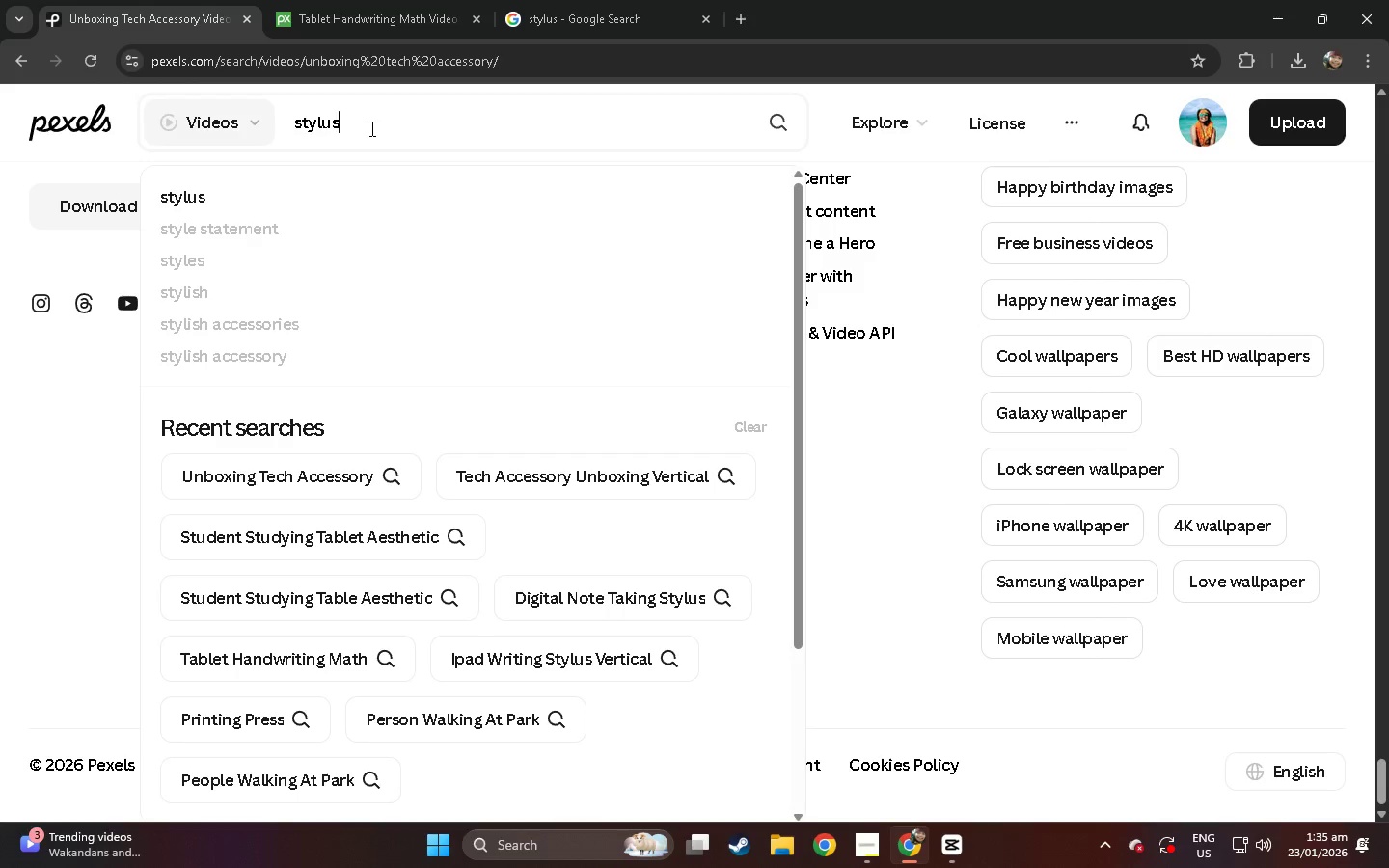 
type( sliding on glossy tablet)
 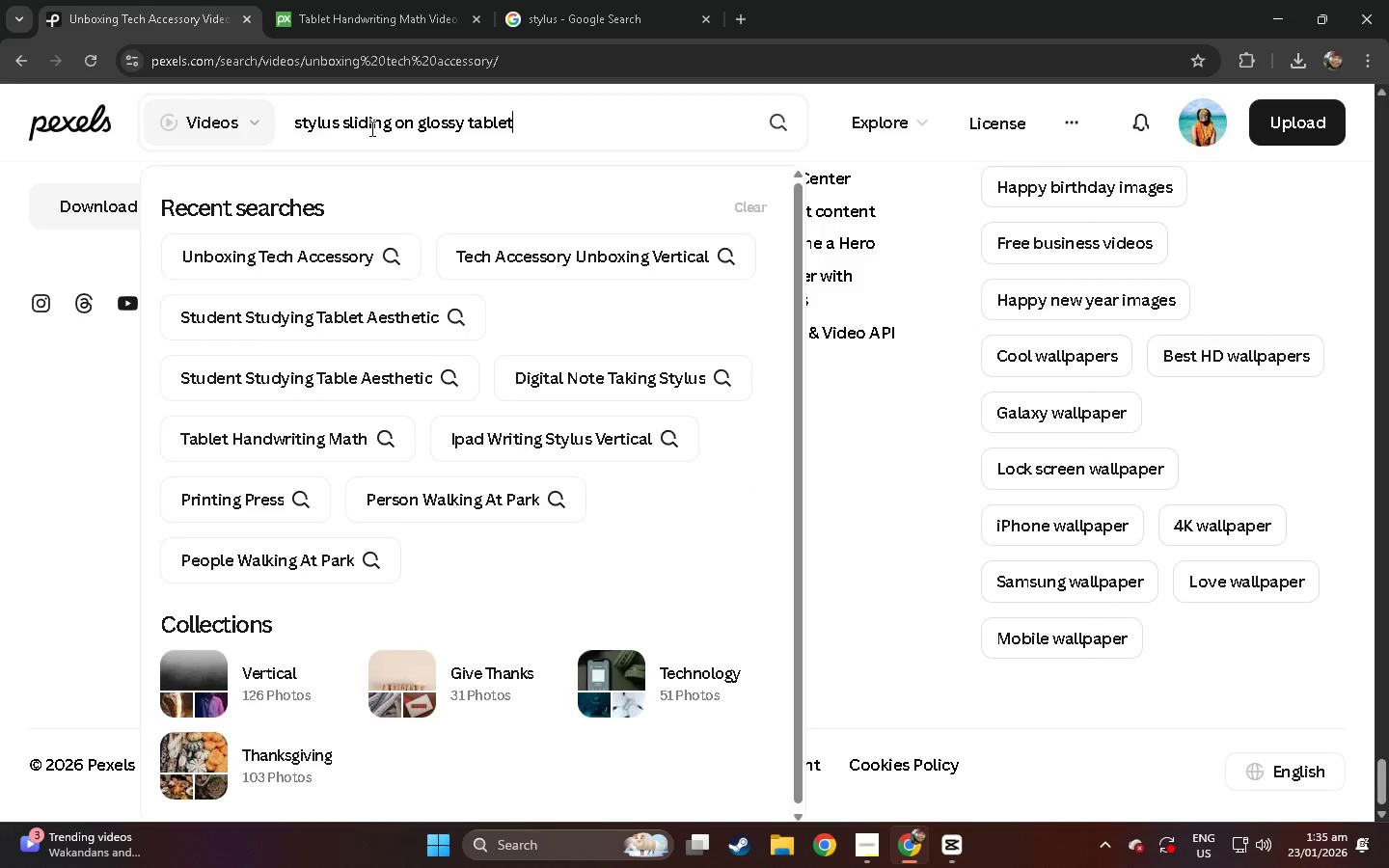 
key(Enter)
 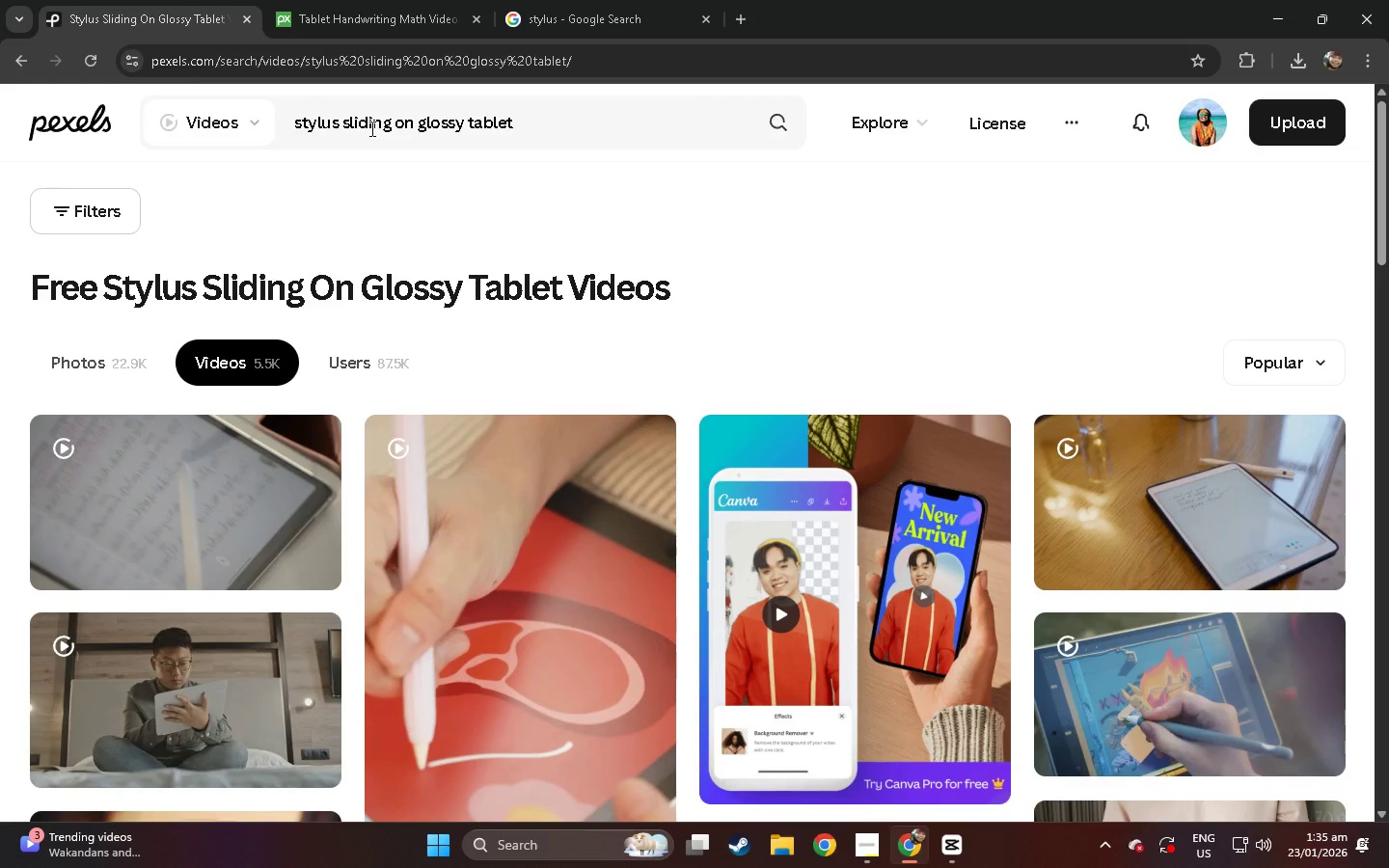 
wait(11.28)
 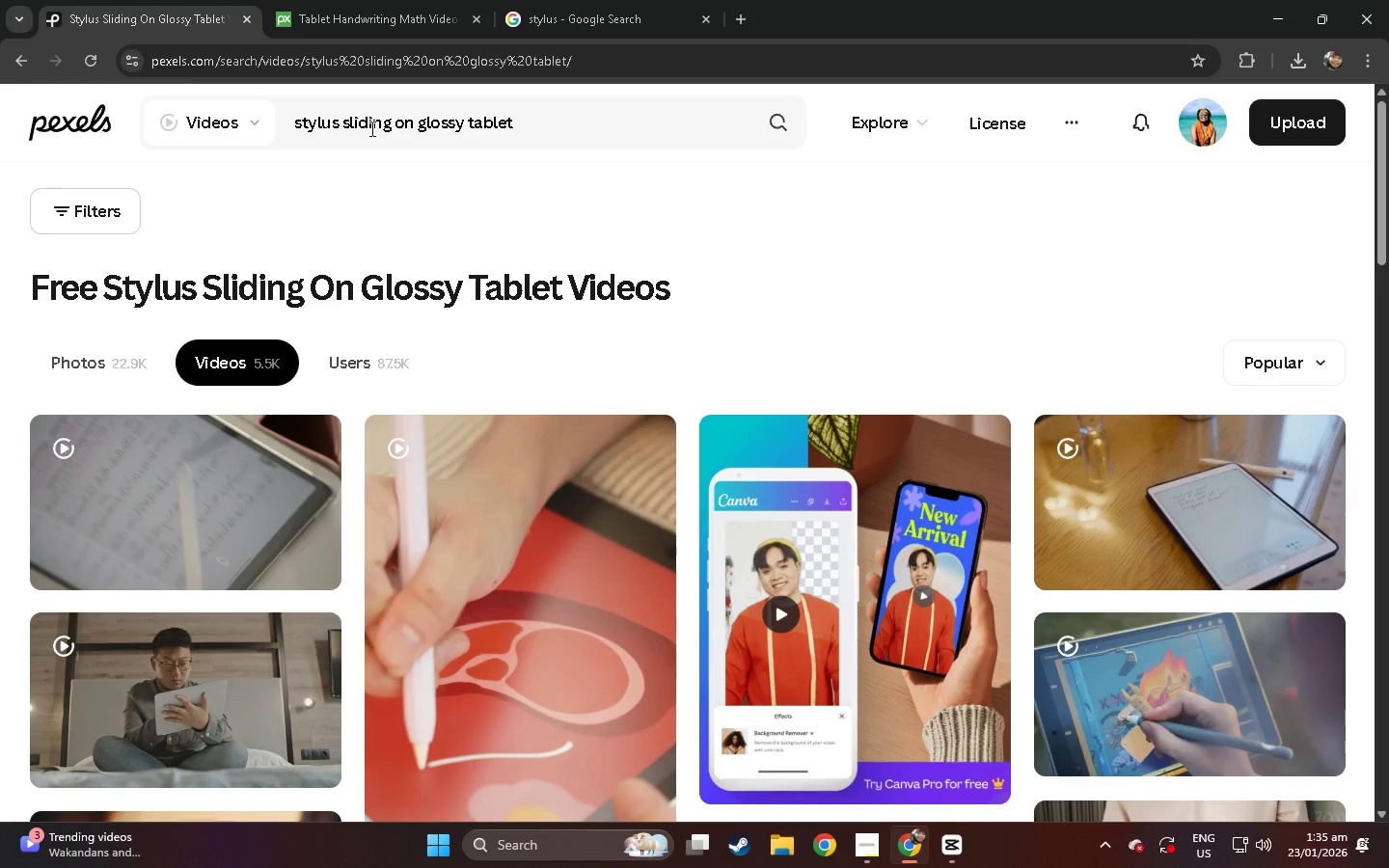 
scroll: coordinate [414, 423], scroll_direction: down, amount: 5.0
 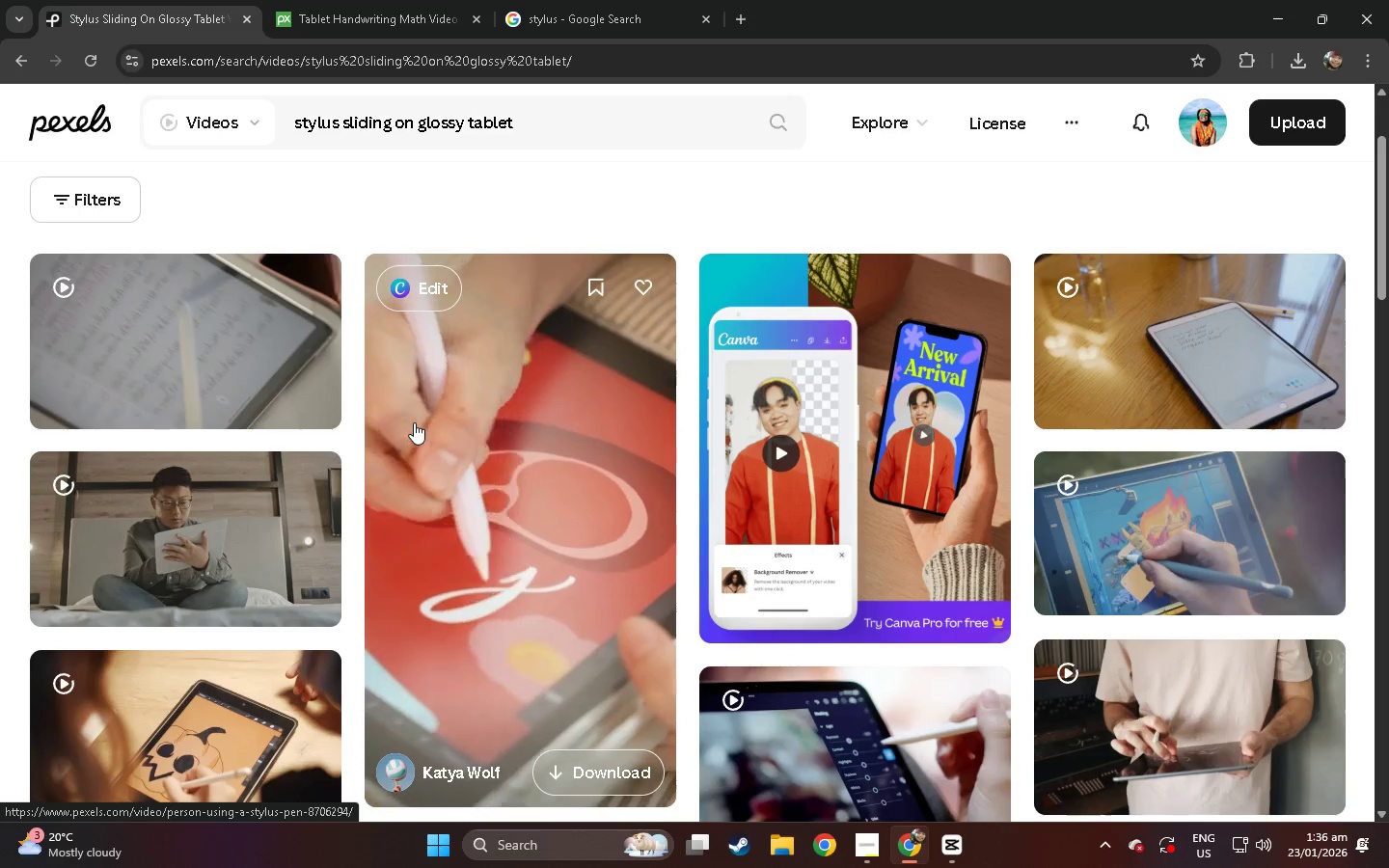 
left_click([863, 832])